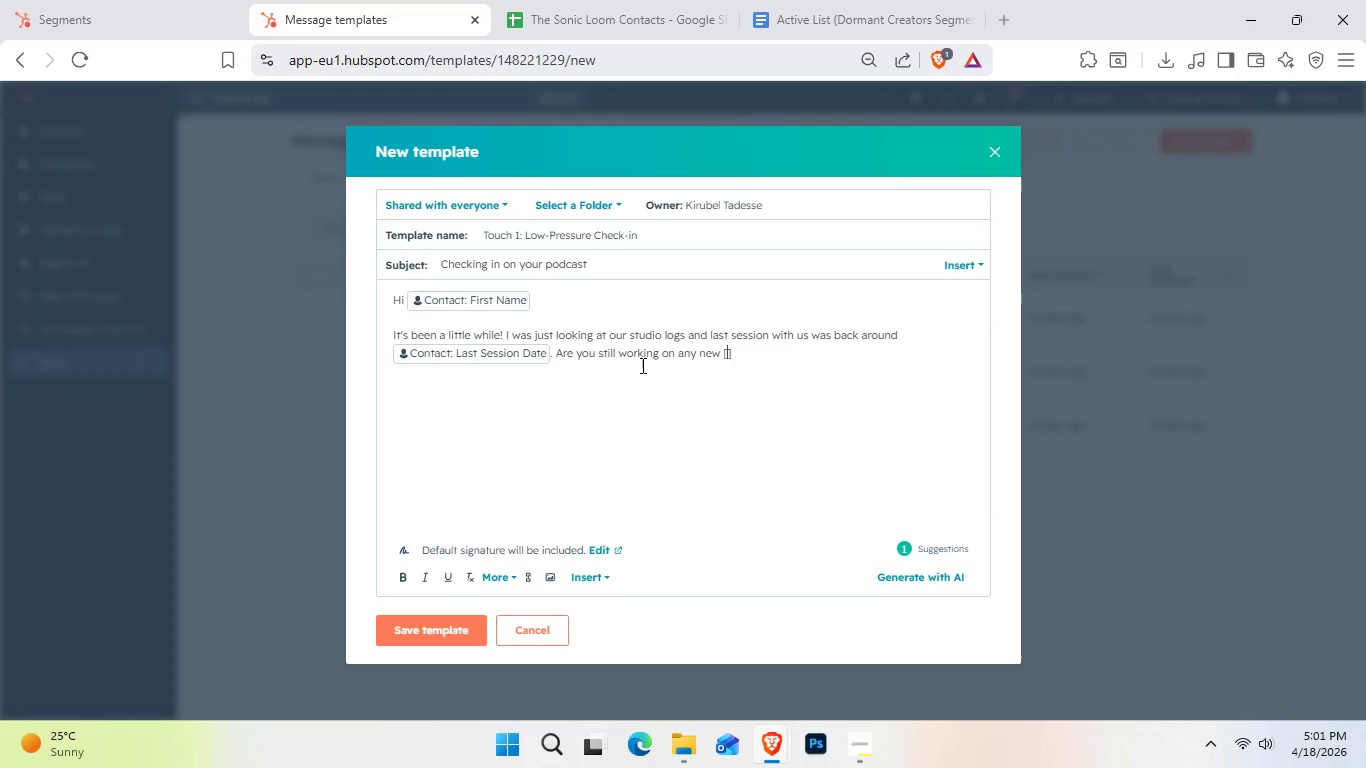 
type(Primary Podcast CC)
key(Backspace)
type(ata)
key(Backspace)
type(egory)
 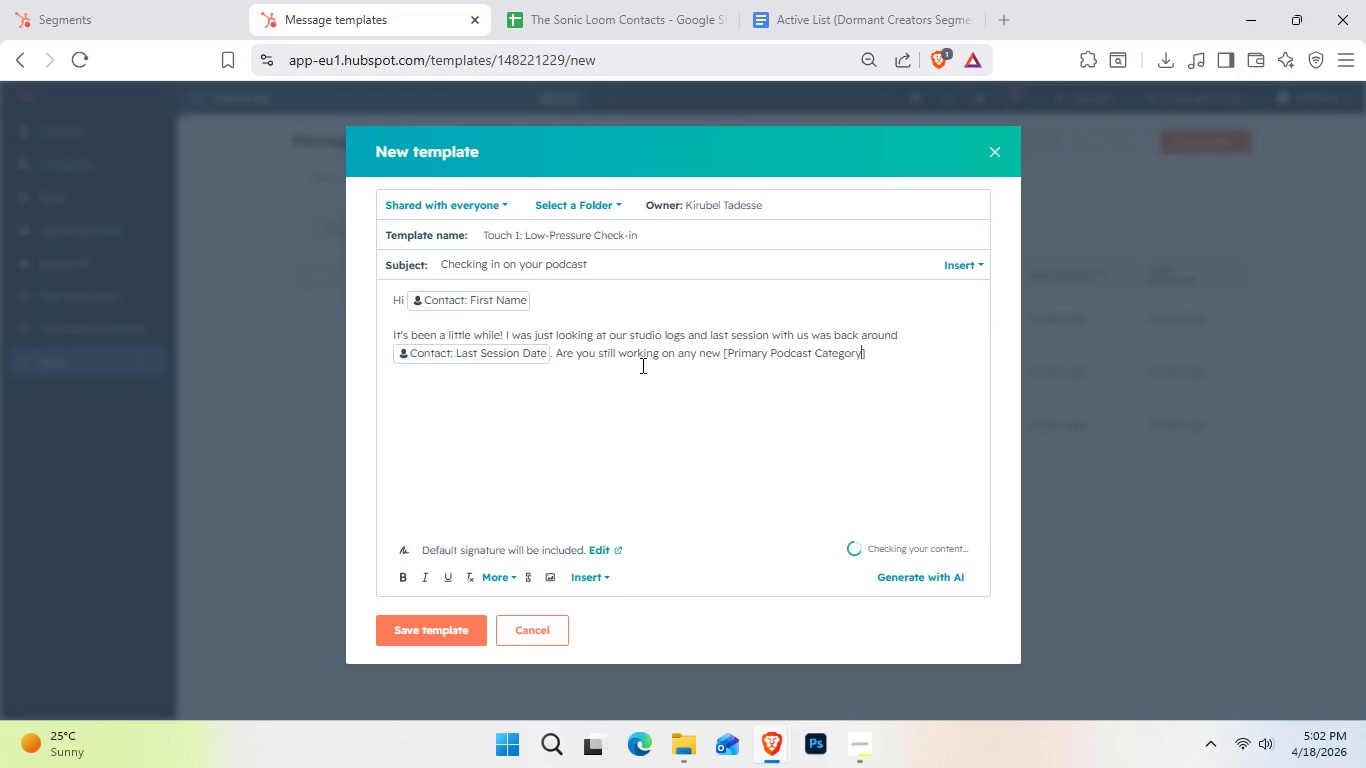 
wait(10.45)
 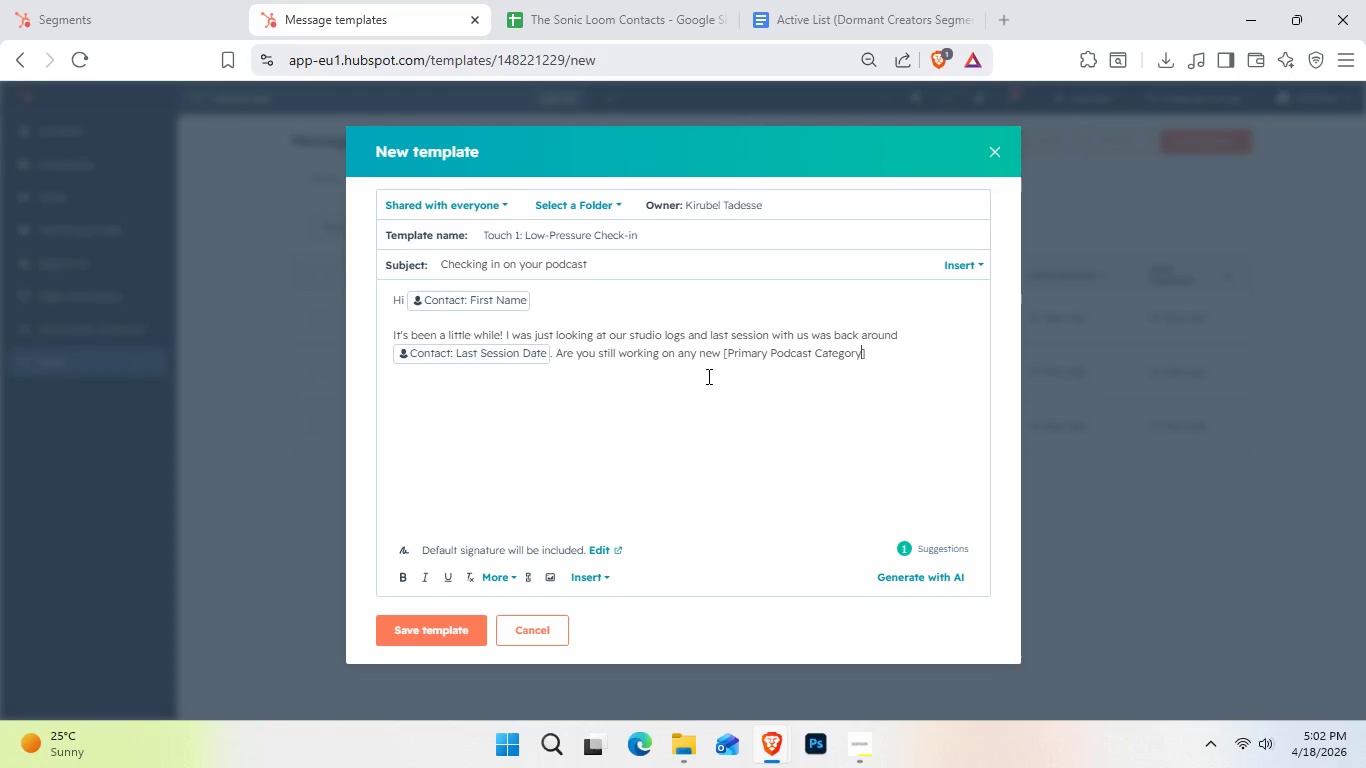 
left_click_drag(start_coordinate=[720, 351], to_coordinate=[757, 352])
 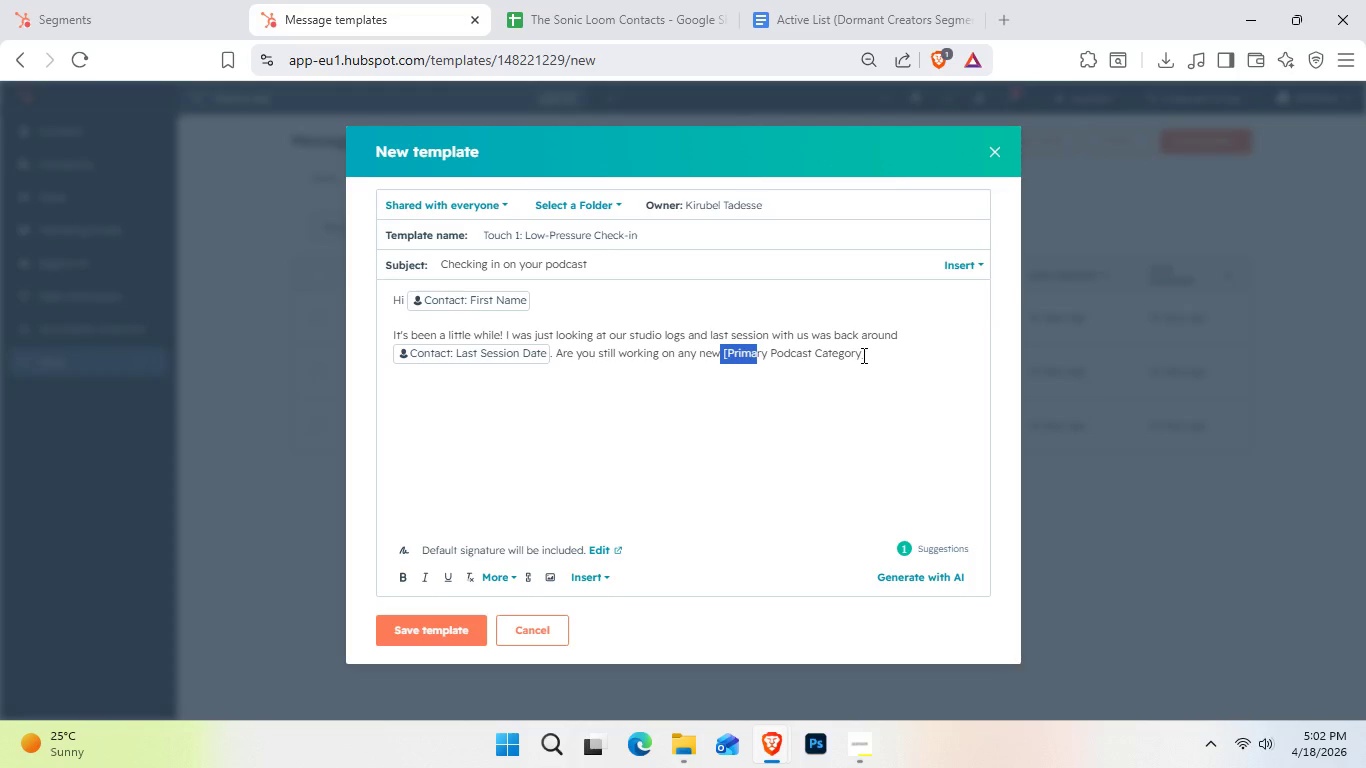 
left_click_drag(start_coordinate=[864, 352], to_coordinate=[725, 356])
 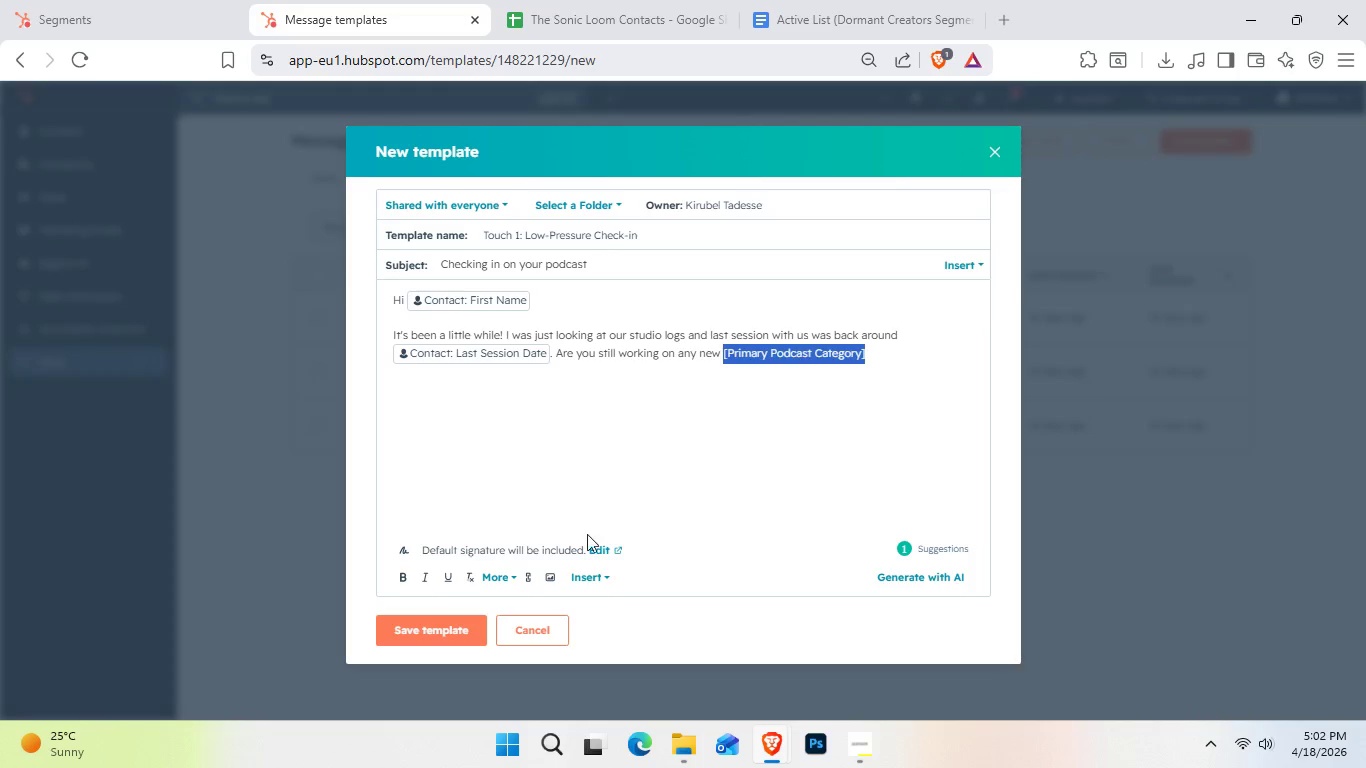 
left_click([594, 575])
 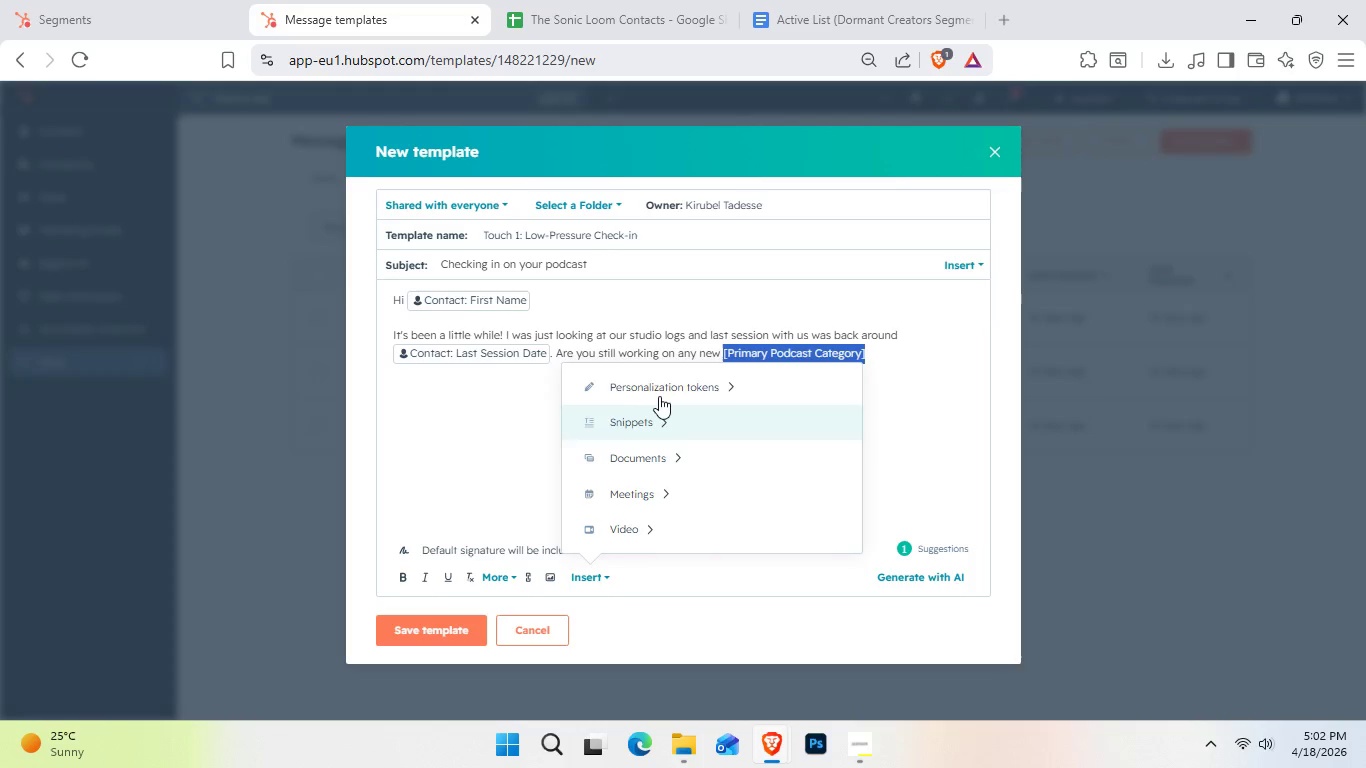 
left_click([660, 392])
 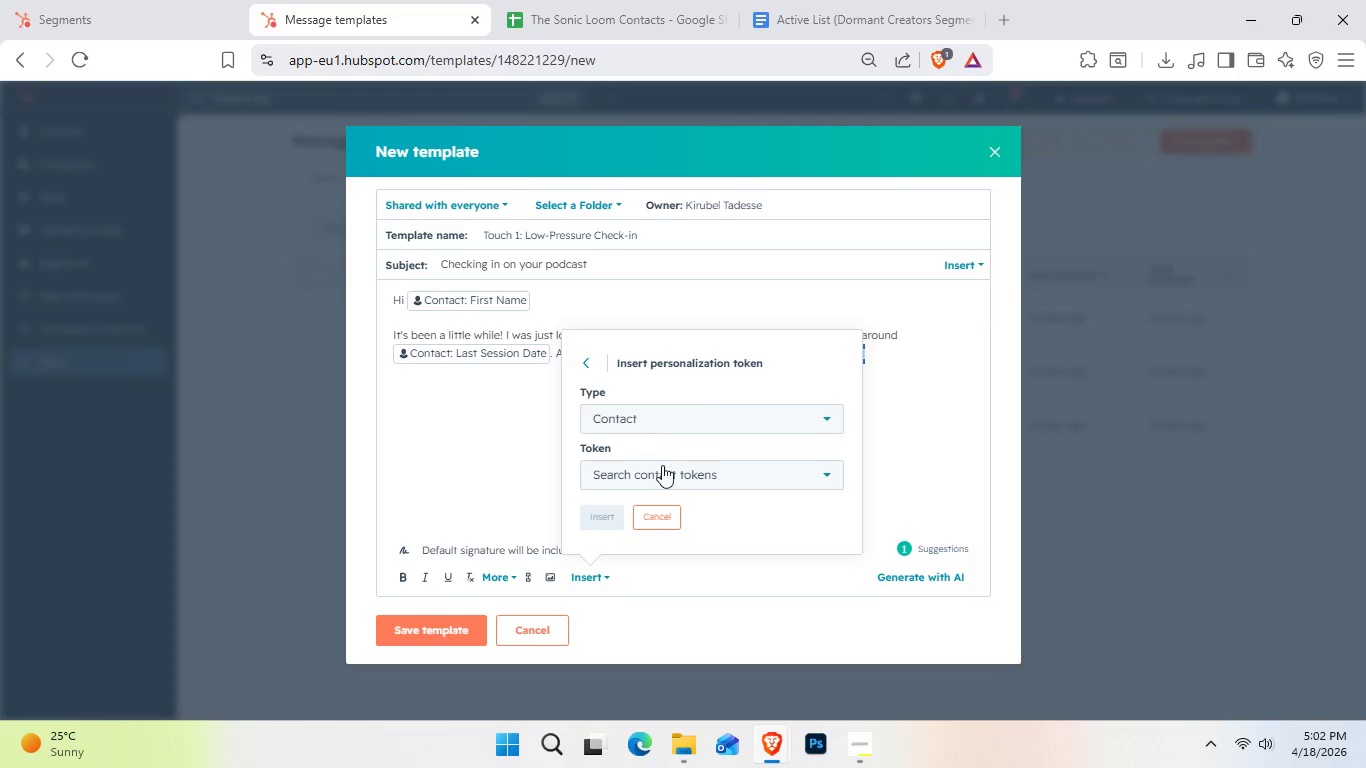 
left_click([662, 470])
 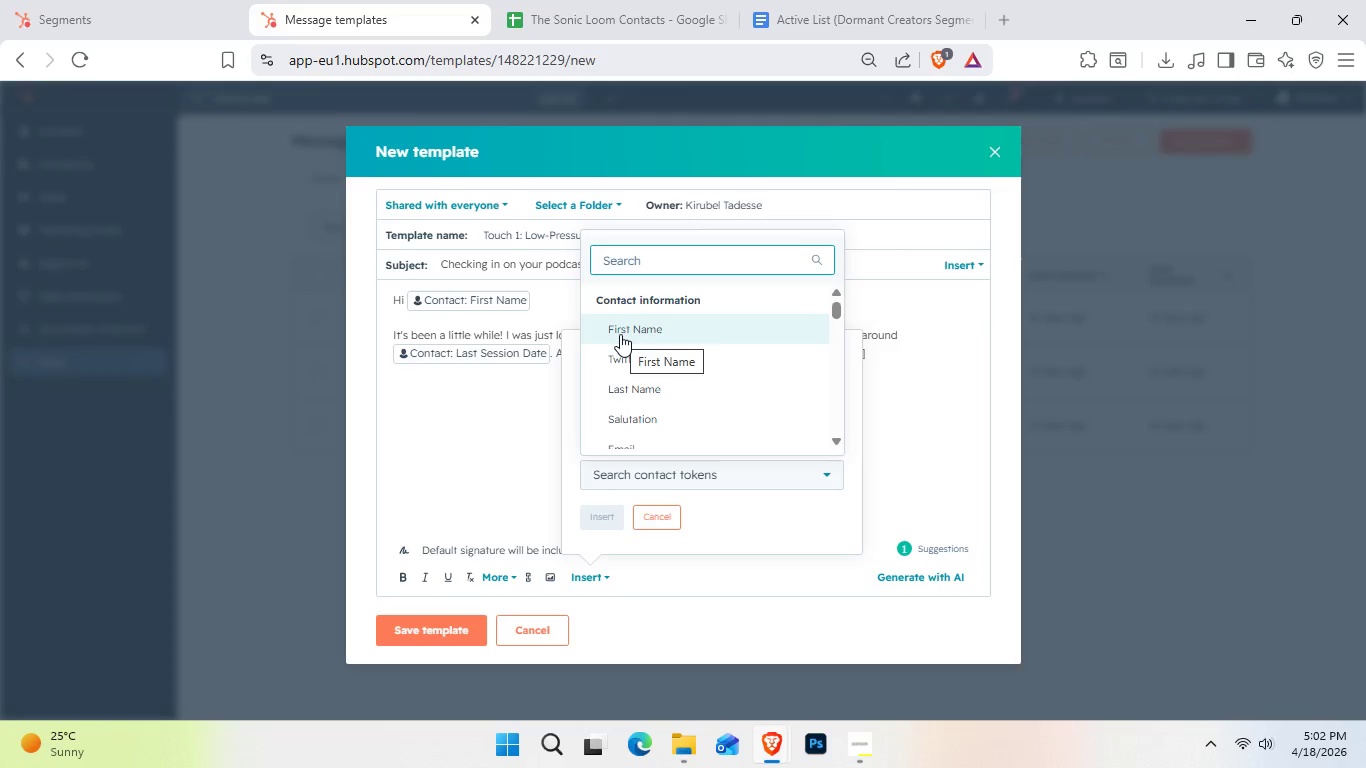 
type(Primary Podcast categortr)
key(Backspace)
key(Backspace)
type(y )
key(Backspace)
 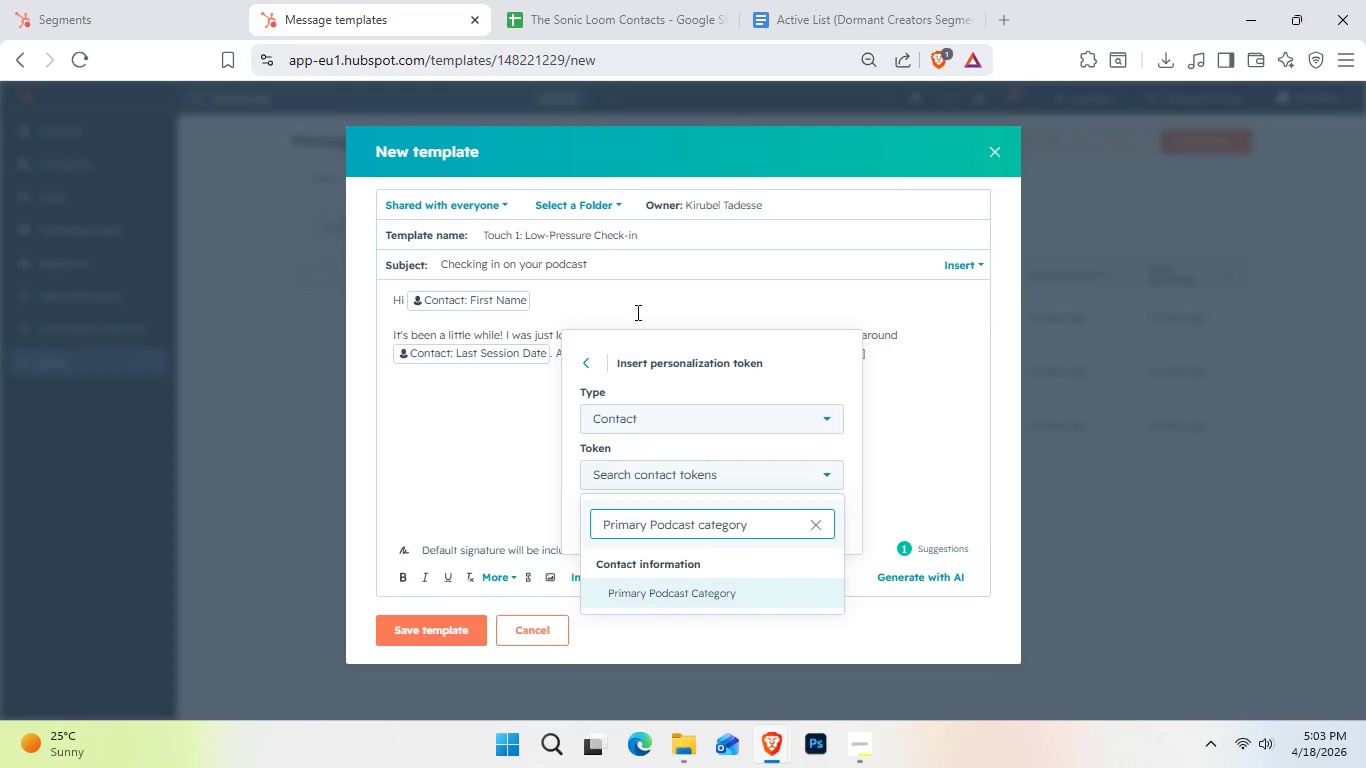 
left_click([707, 596])
 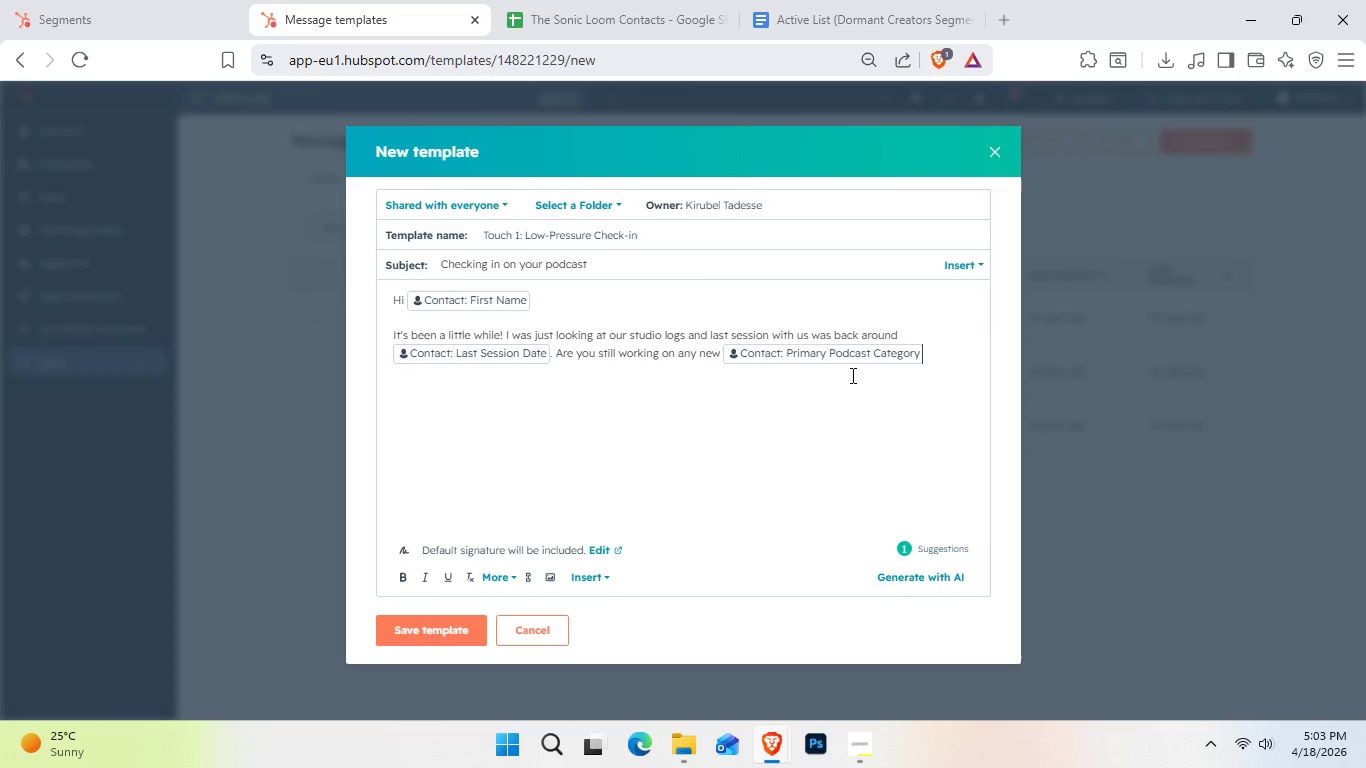 
wait(5.3)
 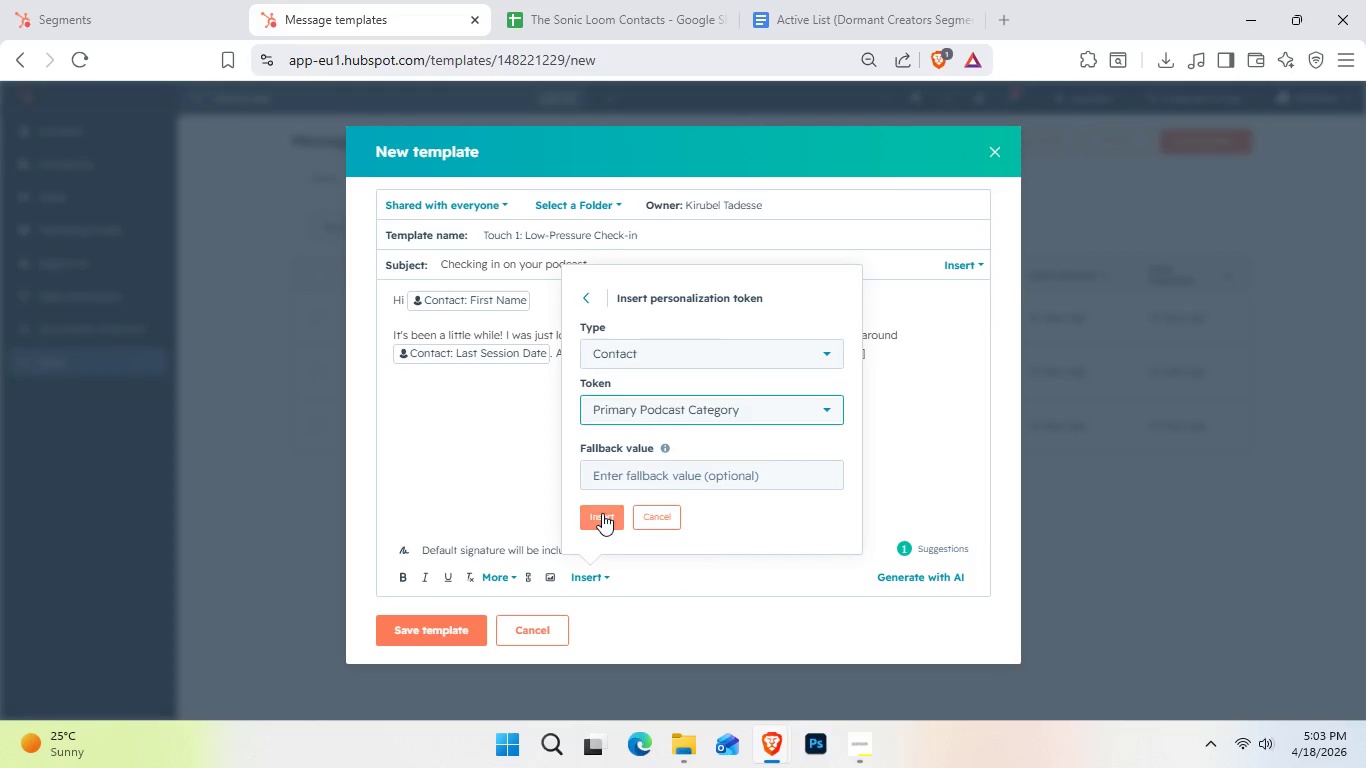 
type( P)
key(Backspace)
type(projec right)
 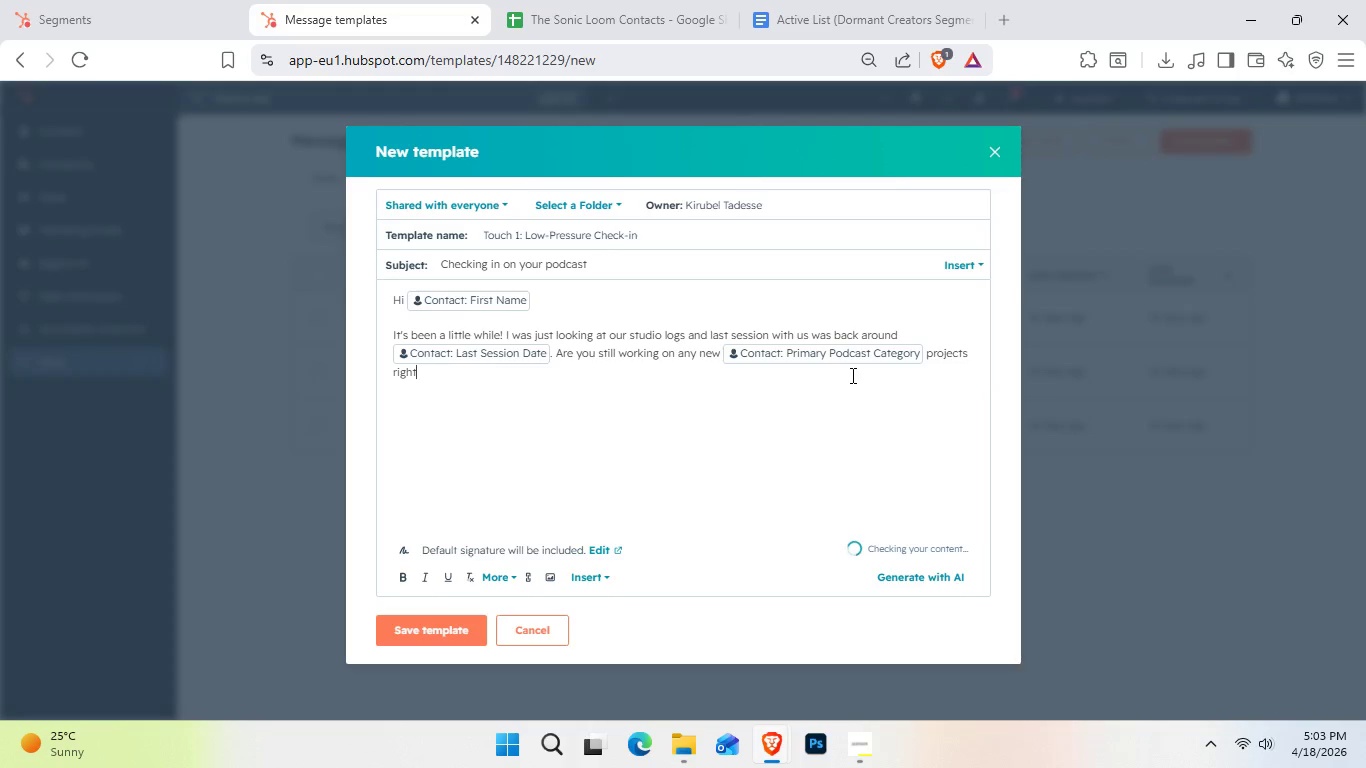 
 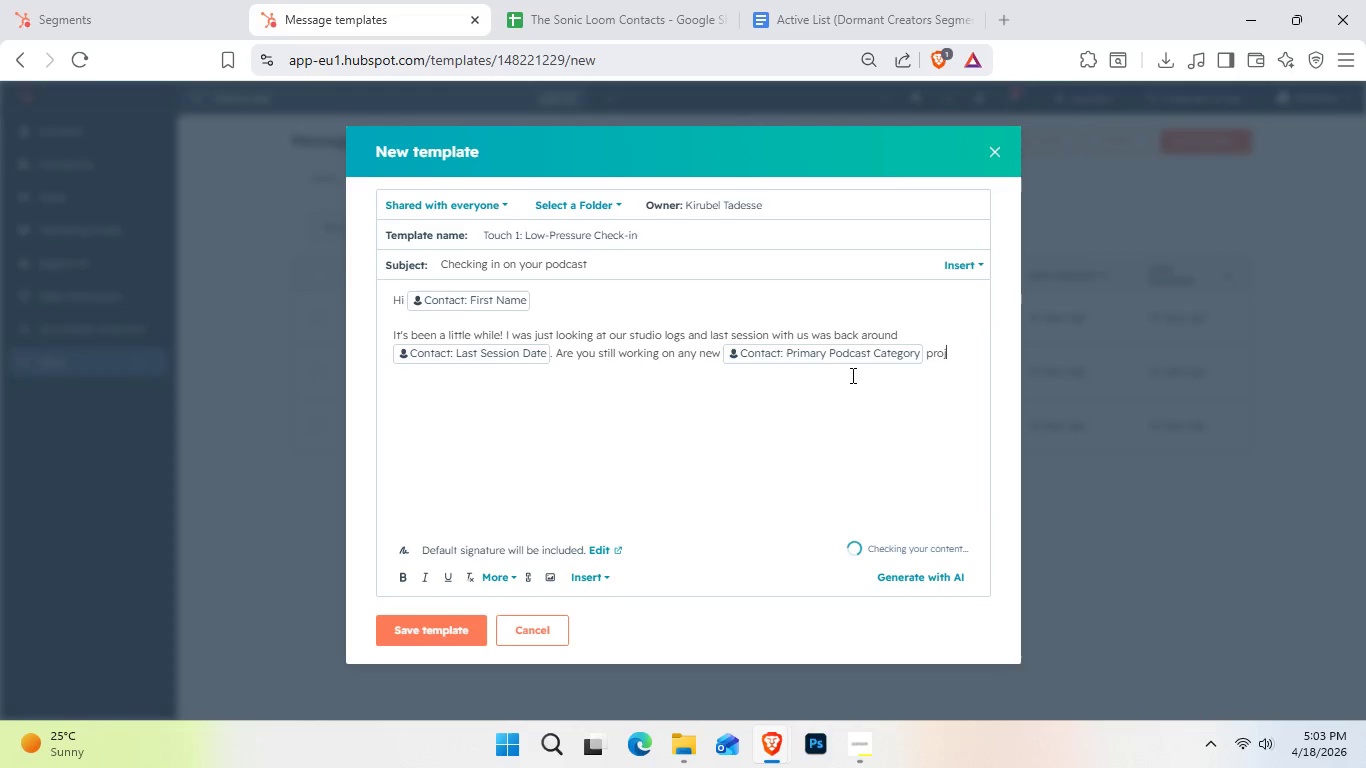 
hold_key(key=S, duration=0.31)
 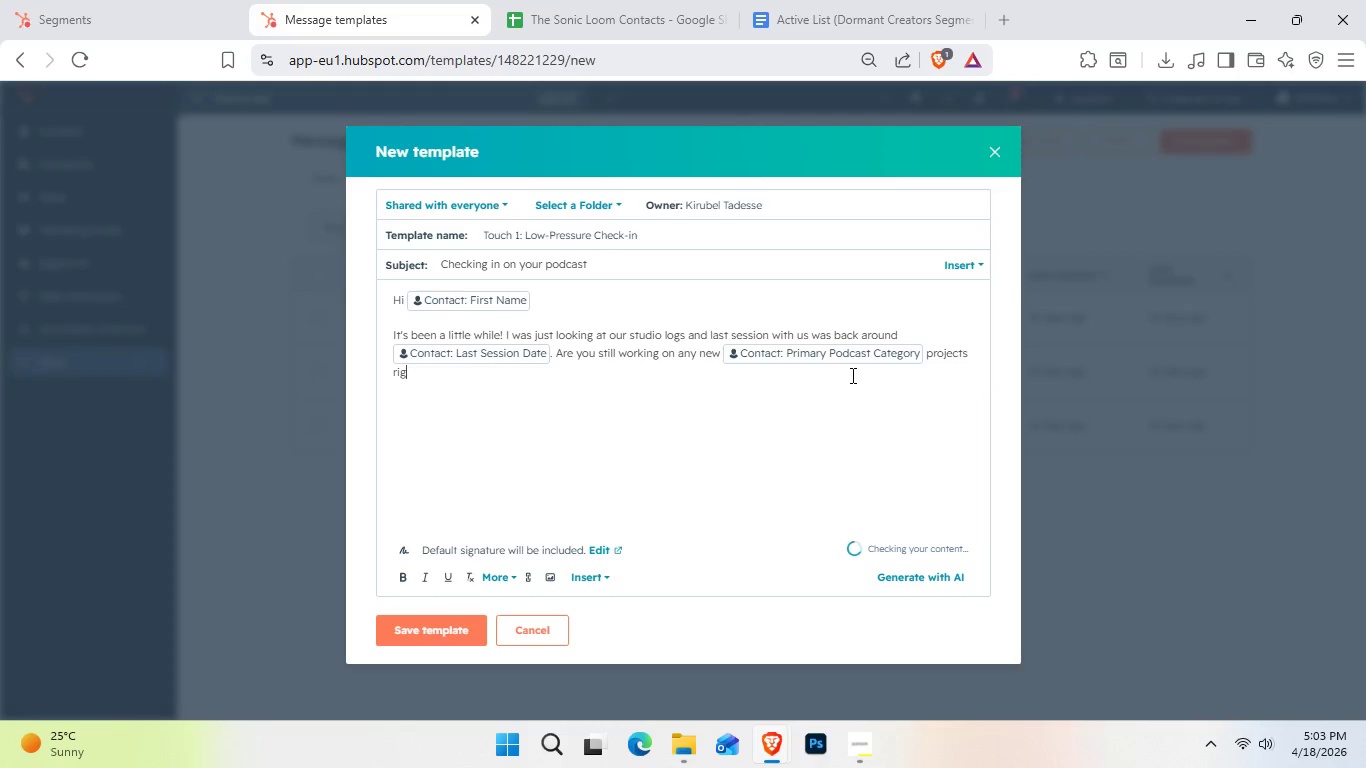 
hold_key(key=ControlLeft, duration=2.12)
scroll: coordinate [853, 374], scroll_direction: up, amount: 1.0
 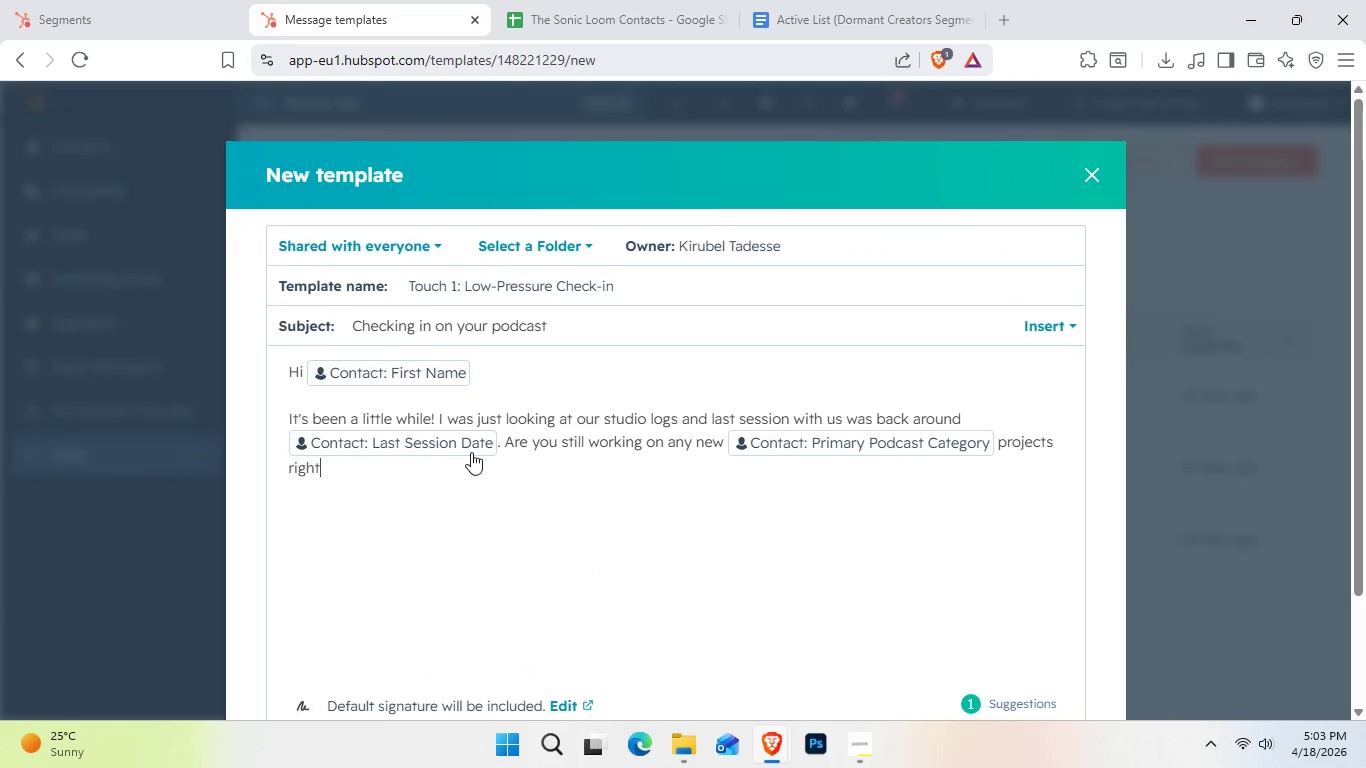 
left_click([499, 435])
 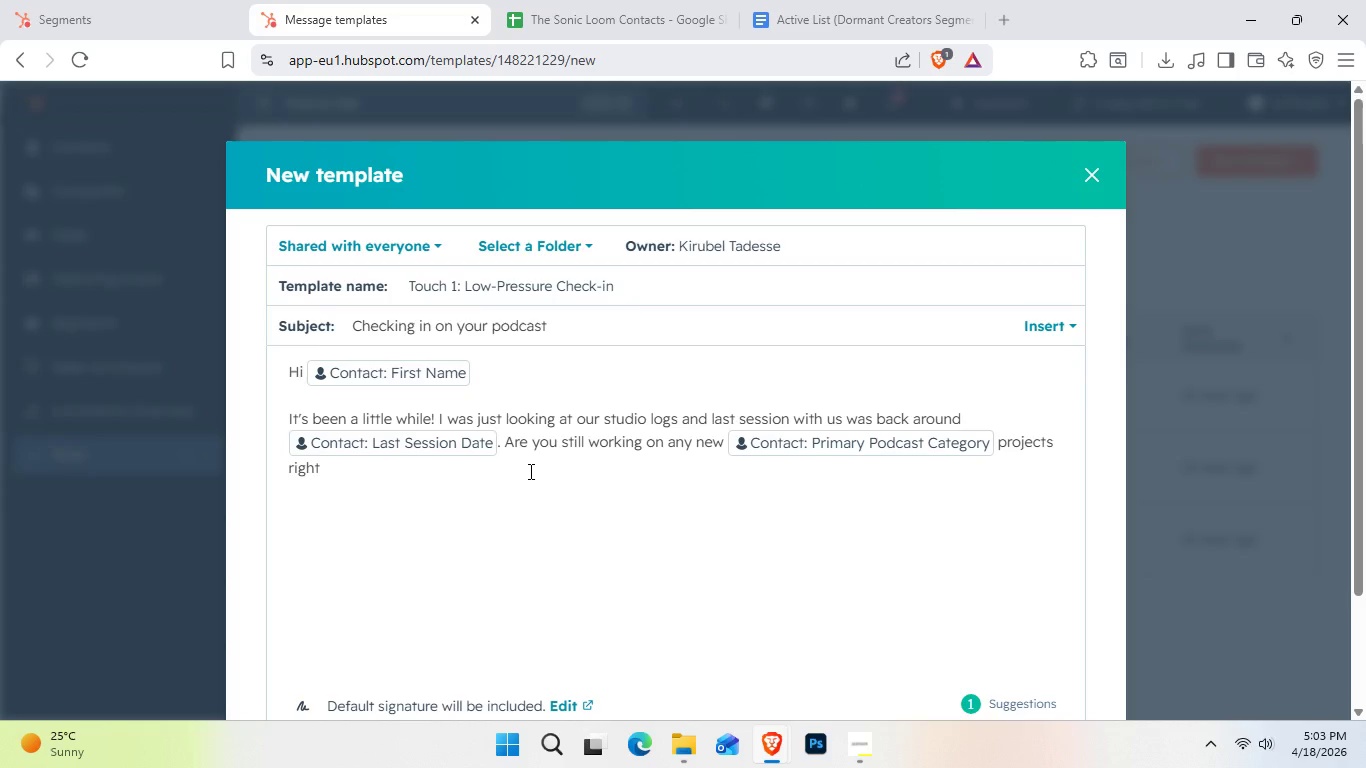 
key(ArrowRight)
 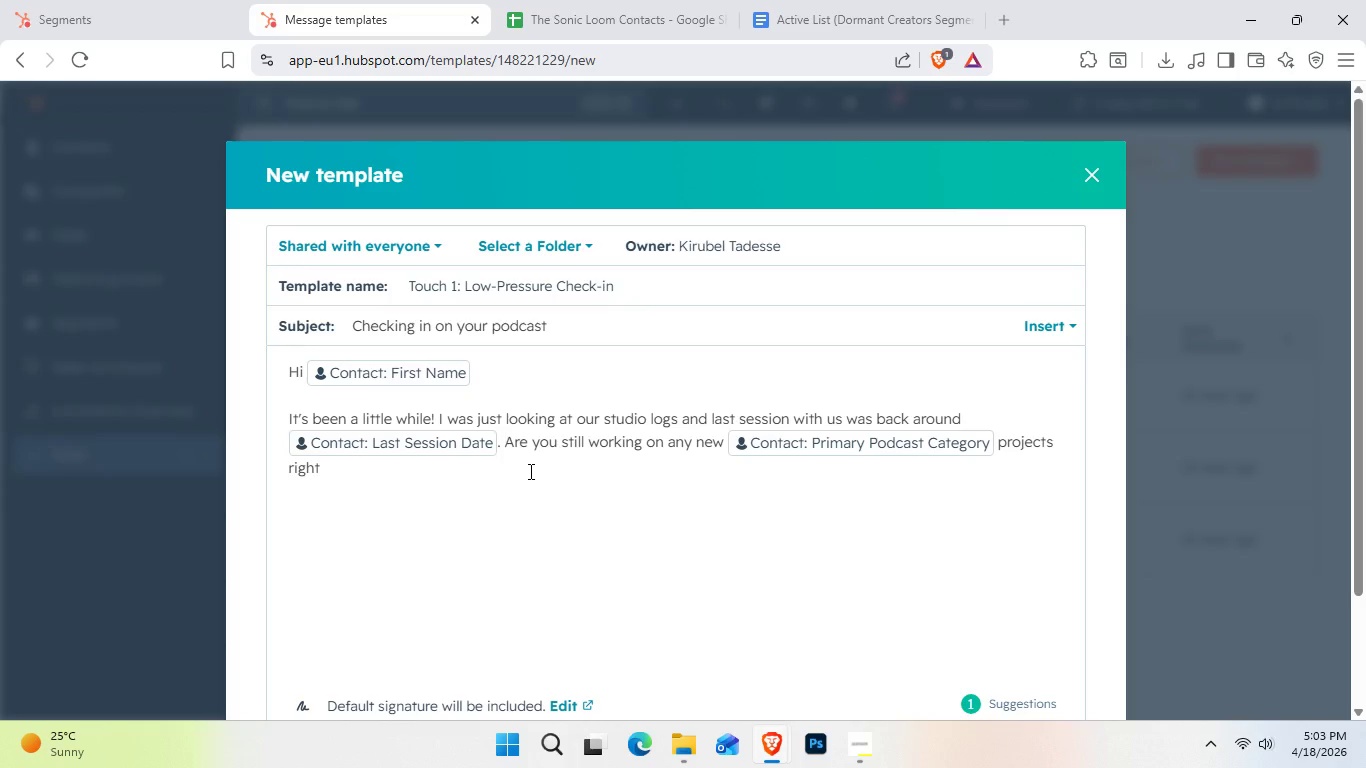 
key(Shift+Enter)
 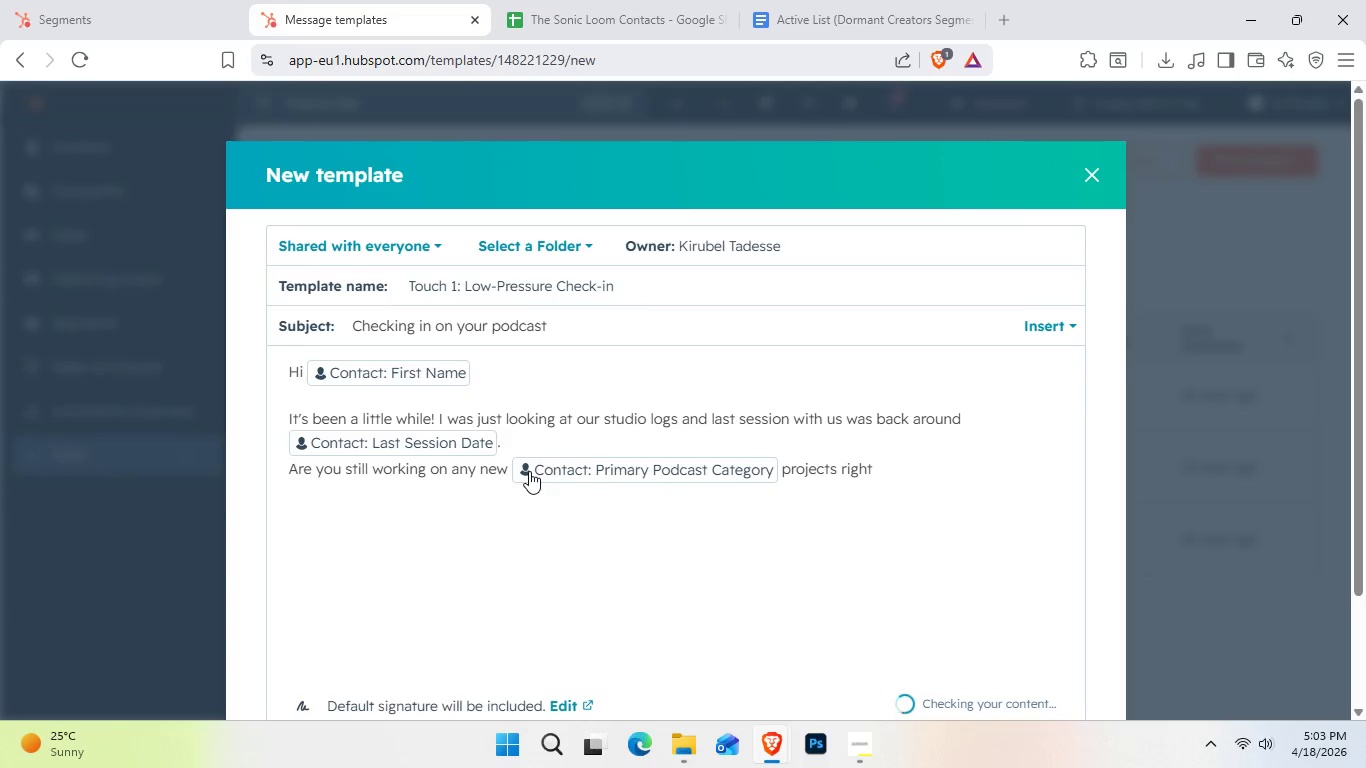 
key(Shift+Enter)
 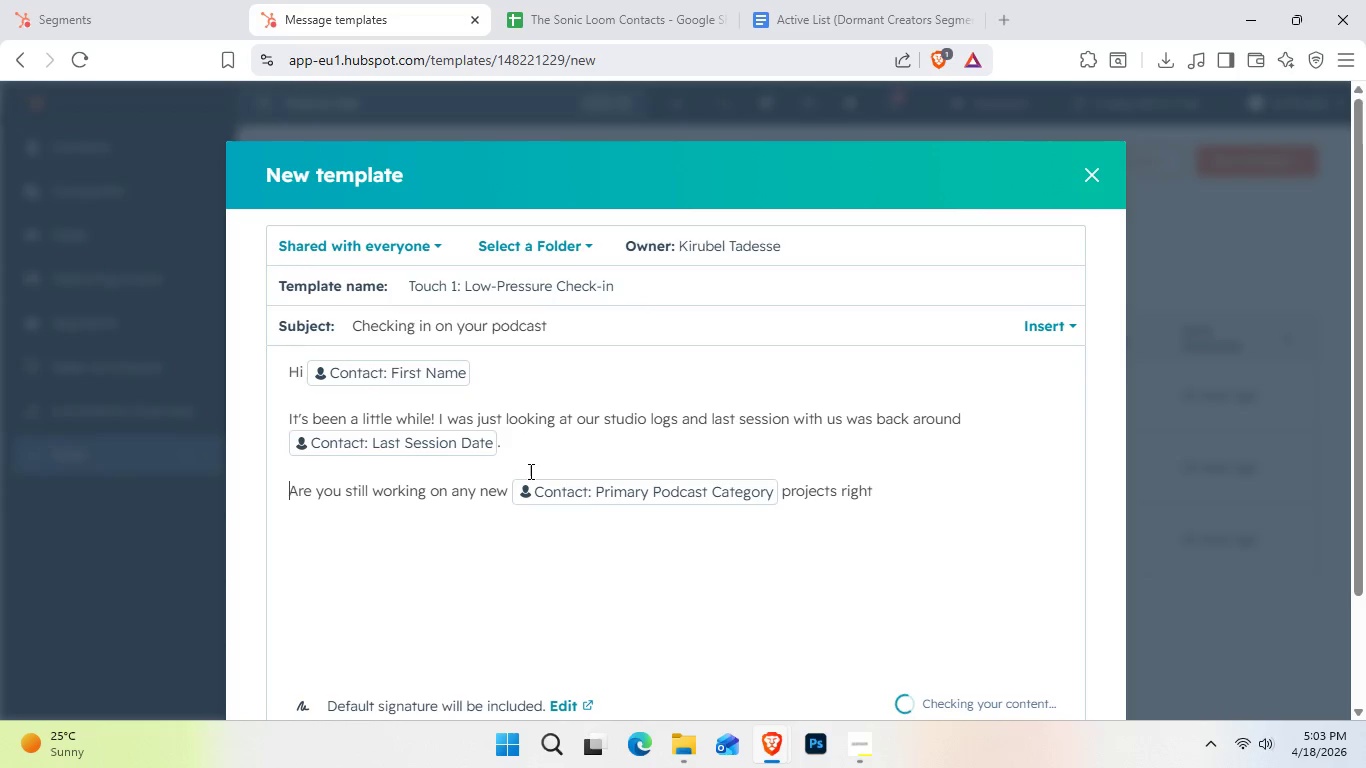 
key(ArrowDown)
 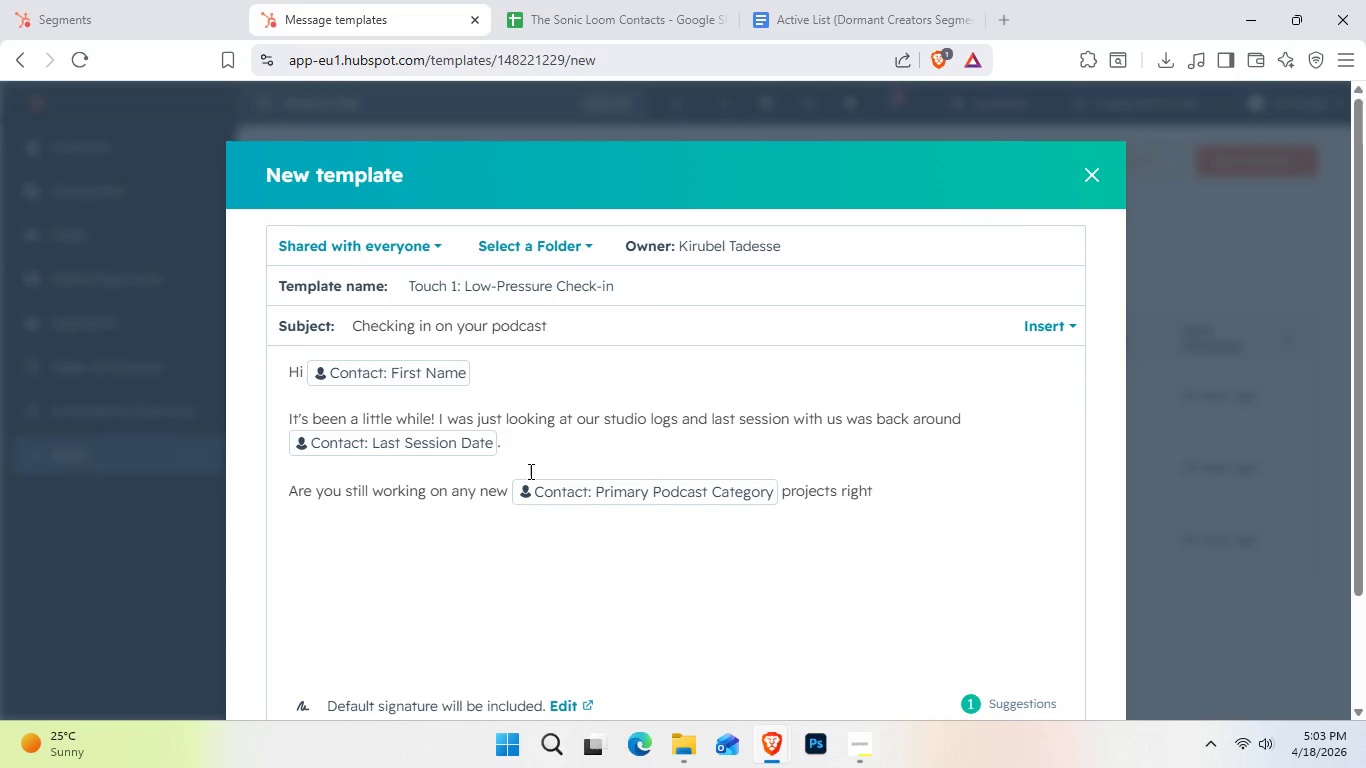 
type(now)
key(Backspace)
key(Backspace)
key(Backspace)
type( now? )
 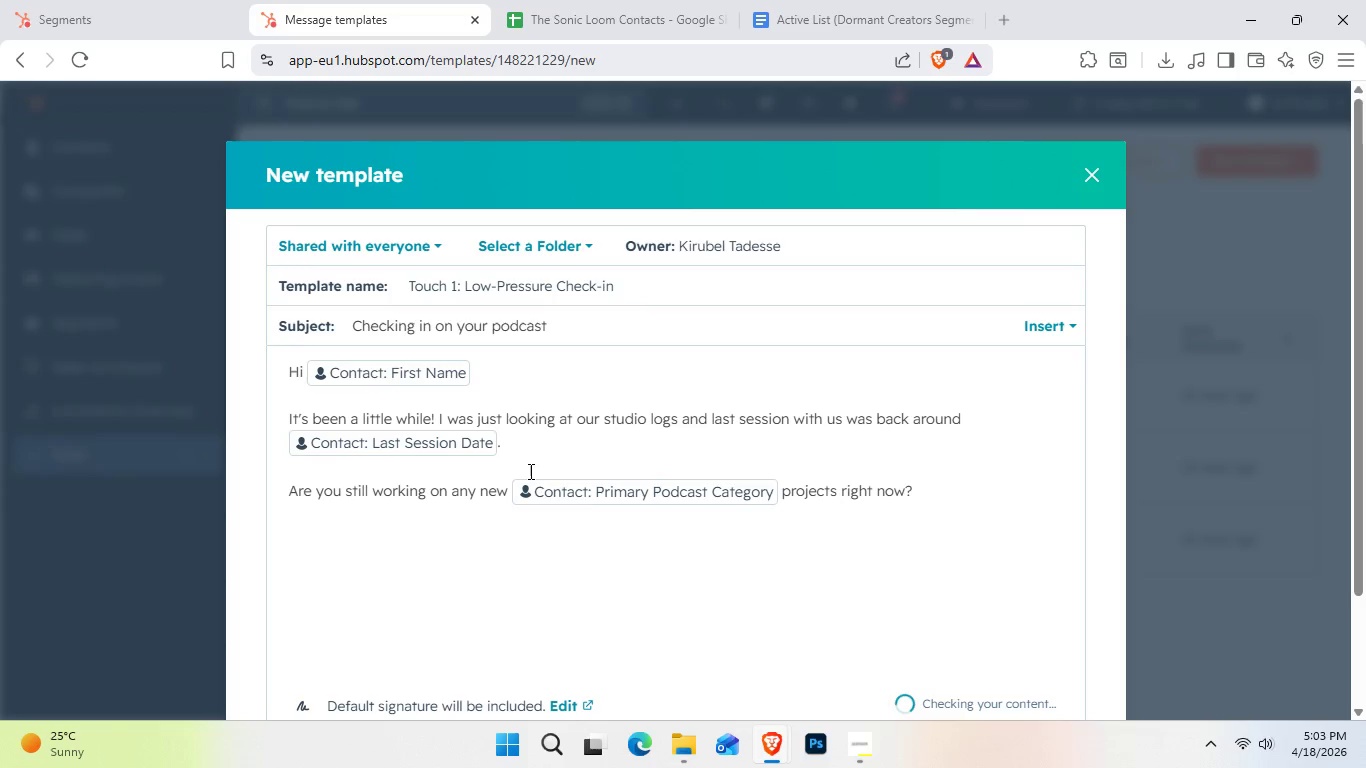 
type(I'd love to hear what you are currently working on.)
 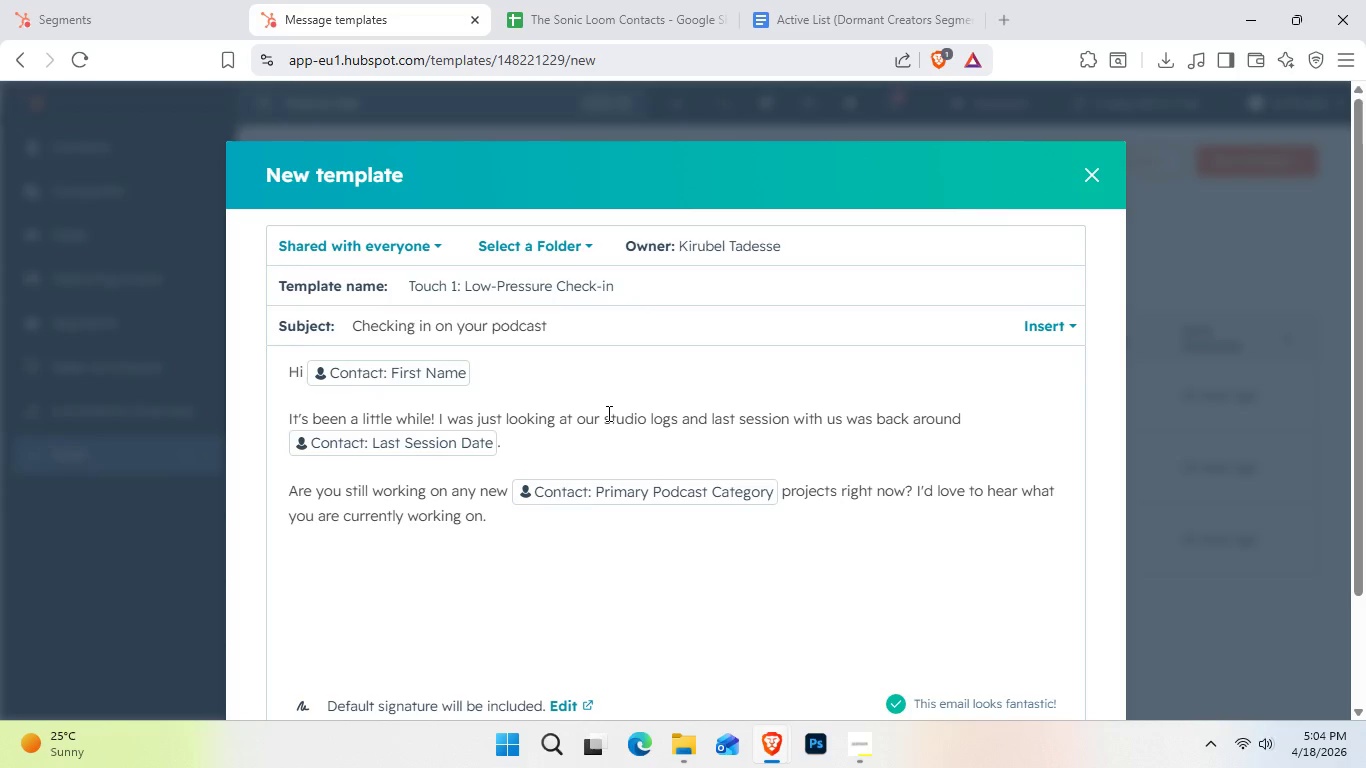 
wait(5.53)
 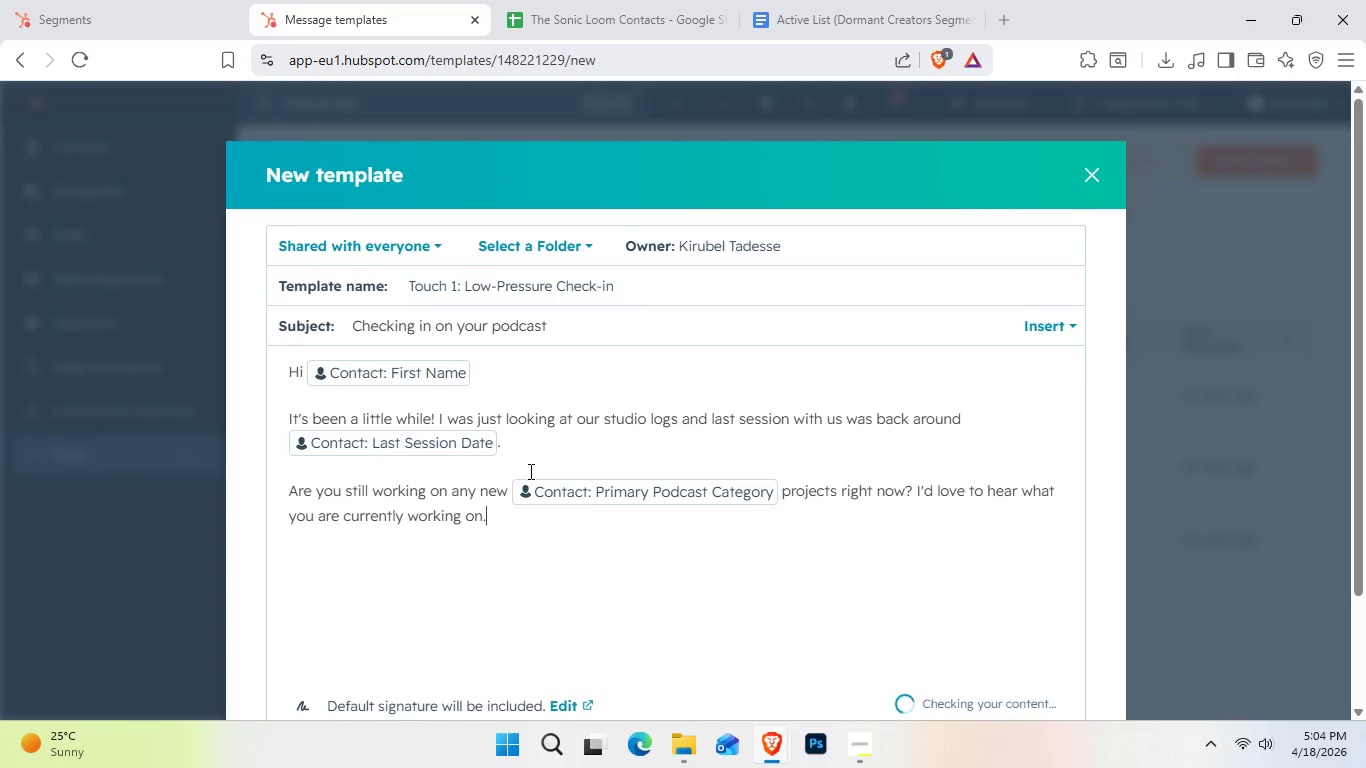 
key(Enter)
 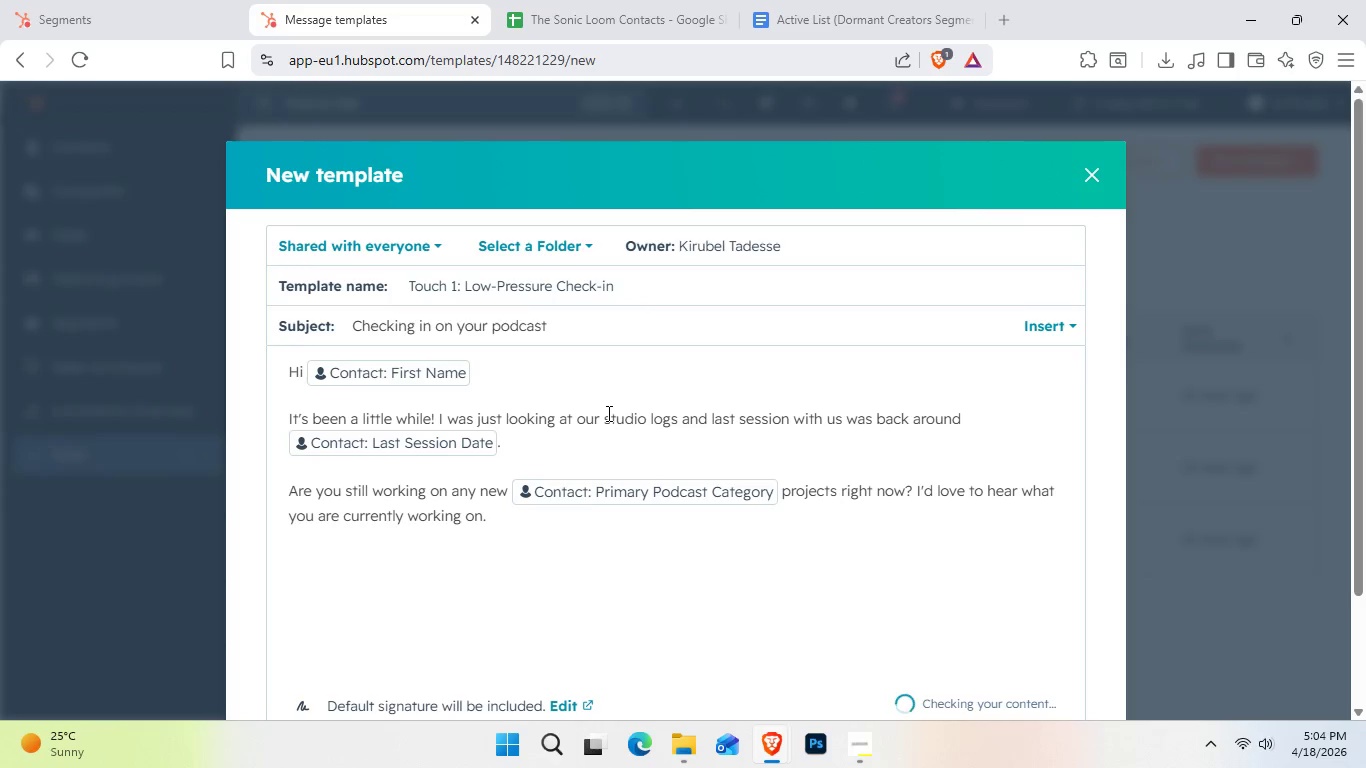 
key(Enter)
 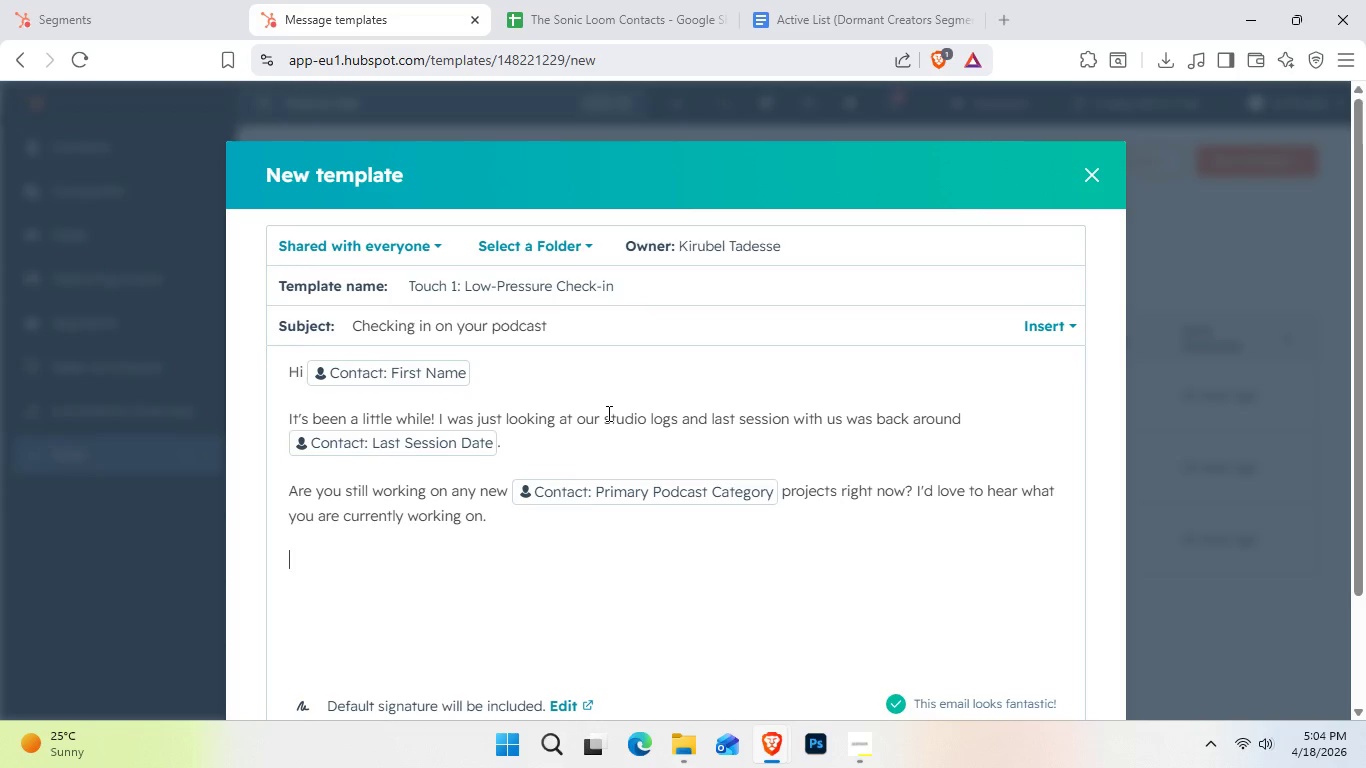 
wait(5.75)
 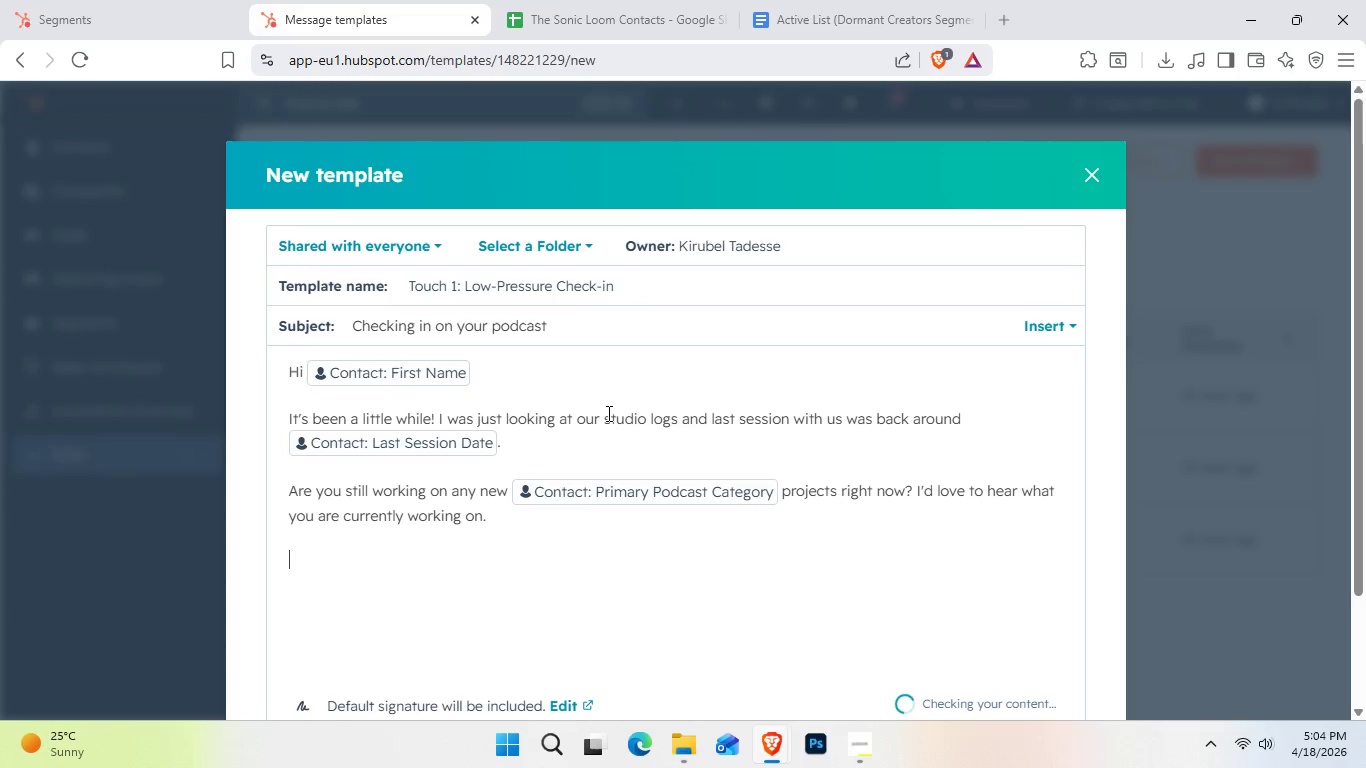 
type(Best,)
 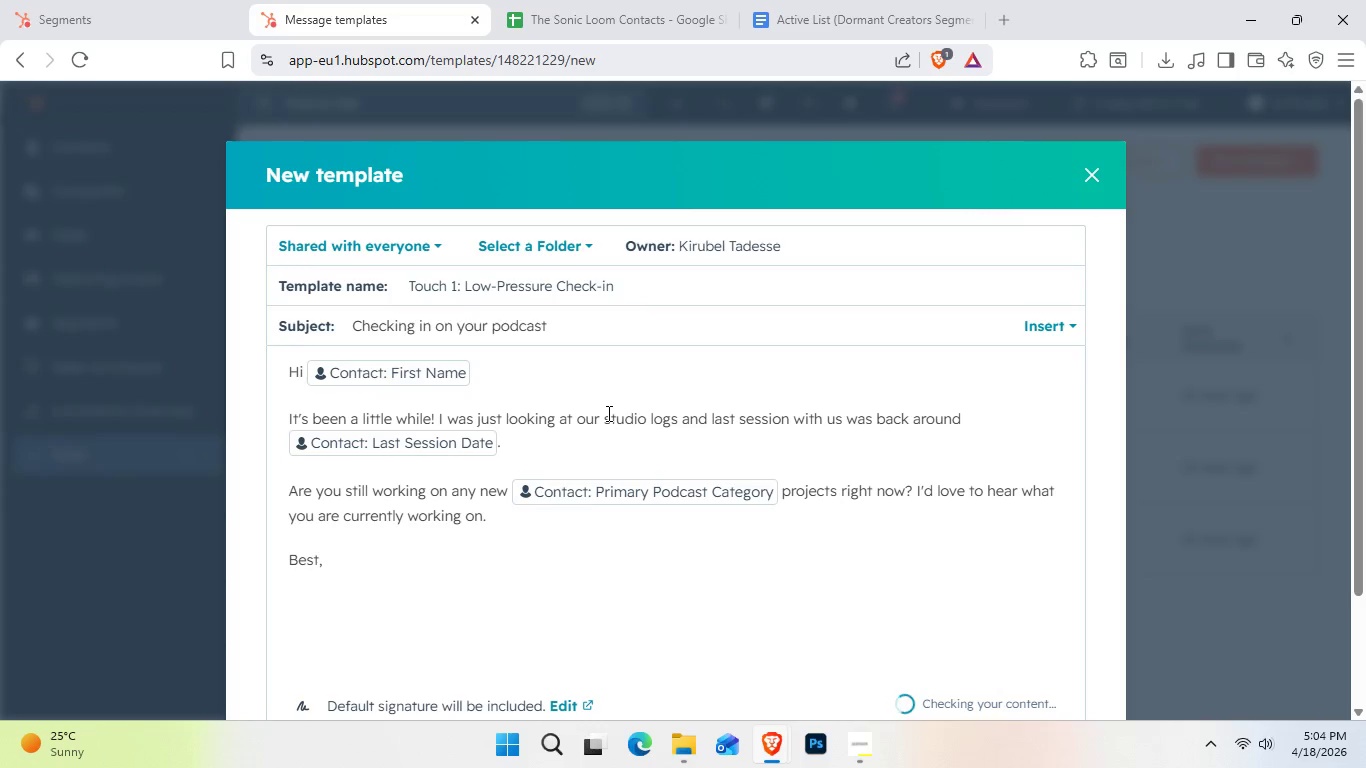 
key(Enter)
 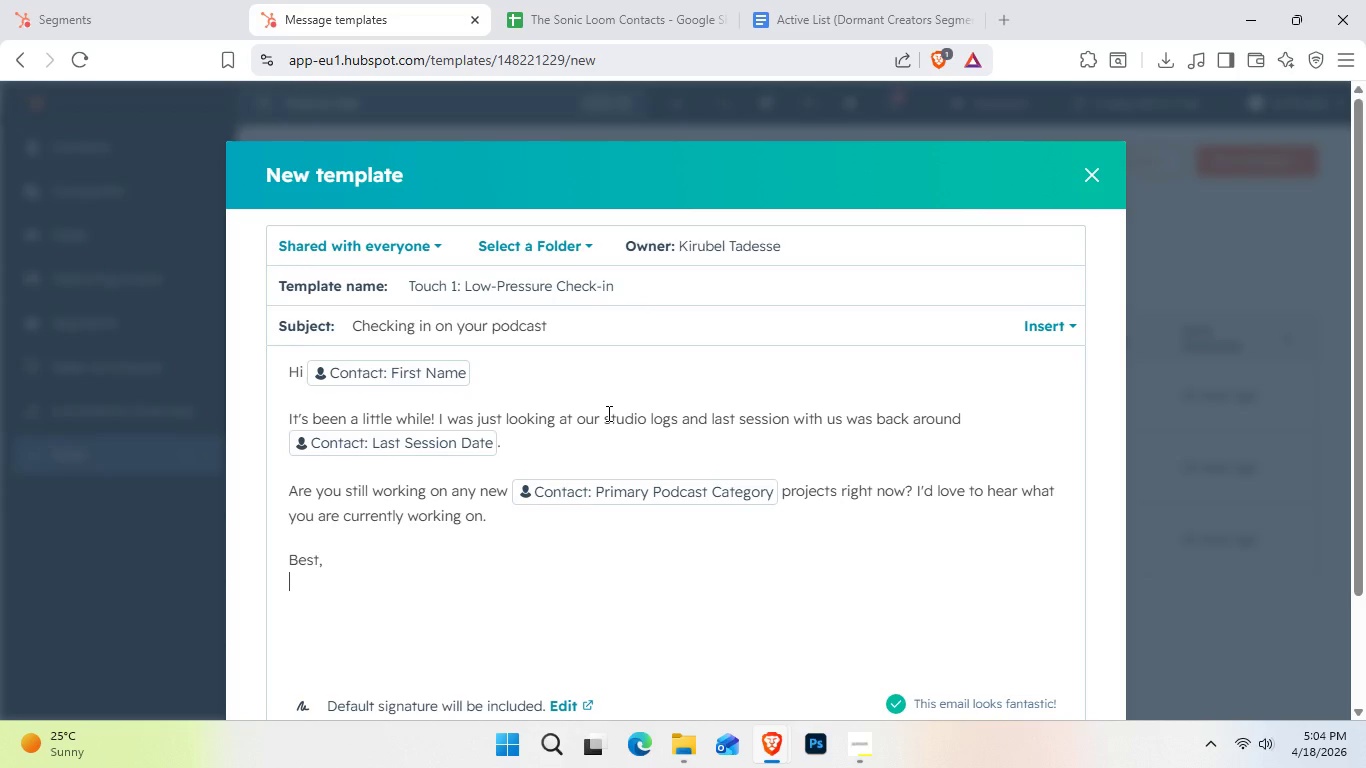 
type(Kirubel )
 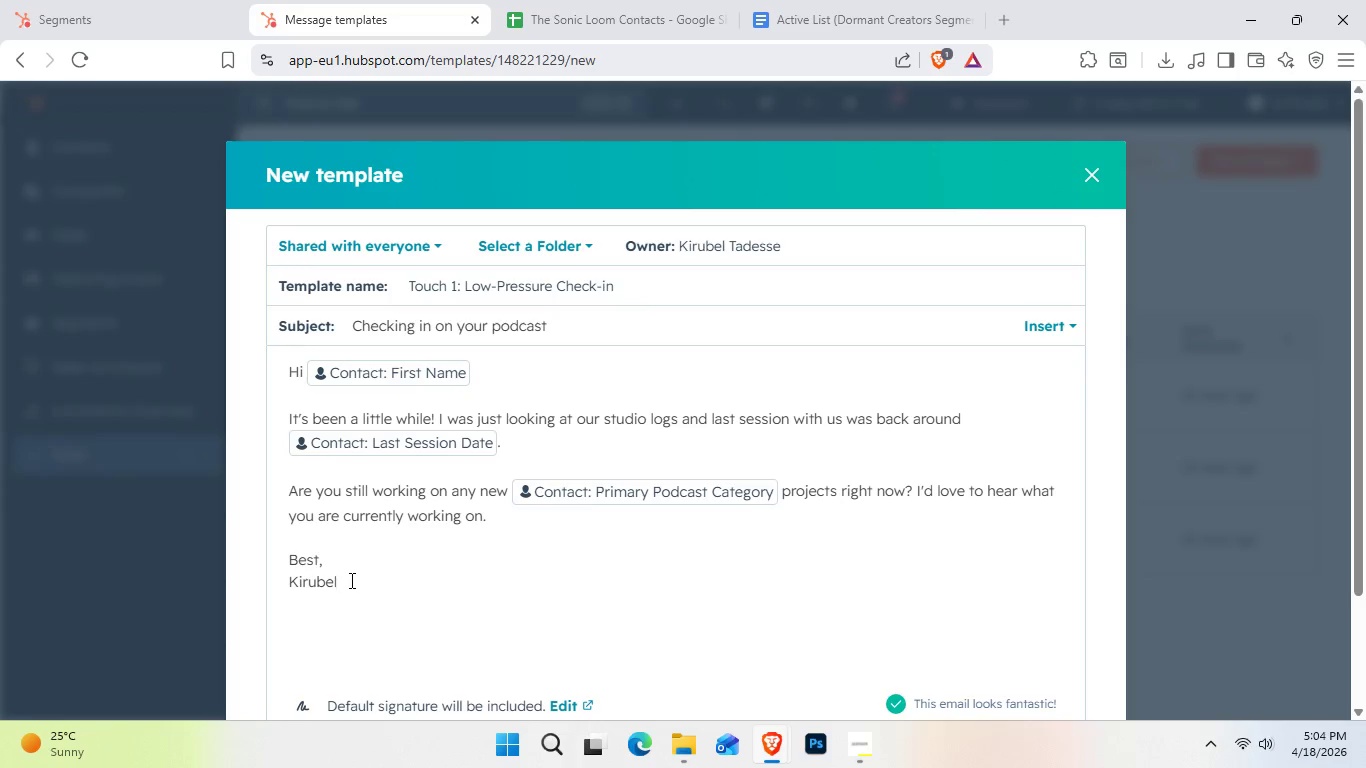 
left_click_drag(start_coordinate=[337, 588], to_coordinate=[270, 600])
 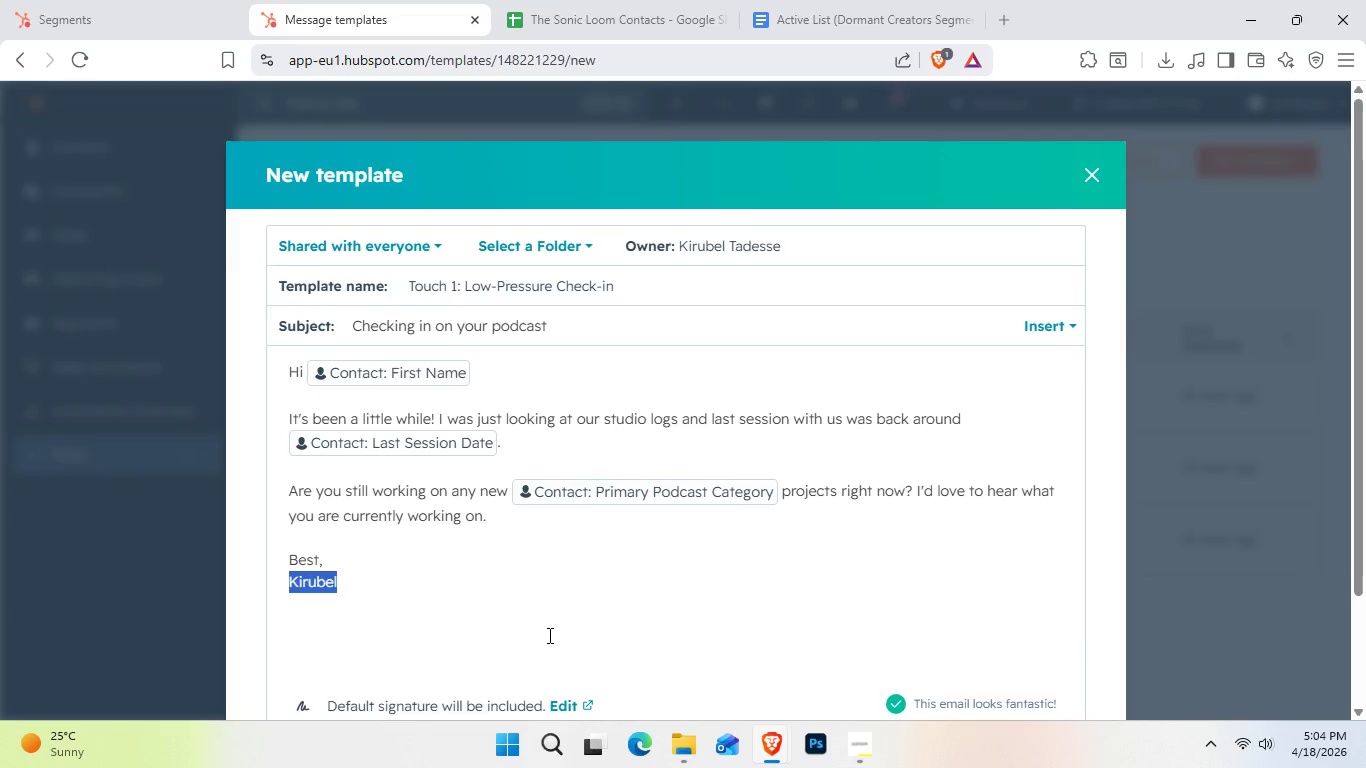 
scroll: coordinate [548, 635], scroll_direction: down, amount: 2.0
 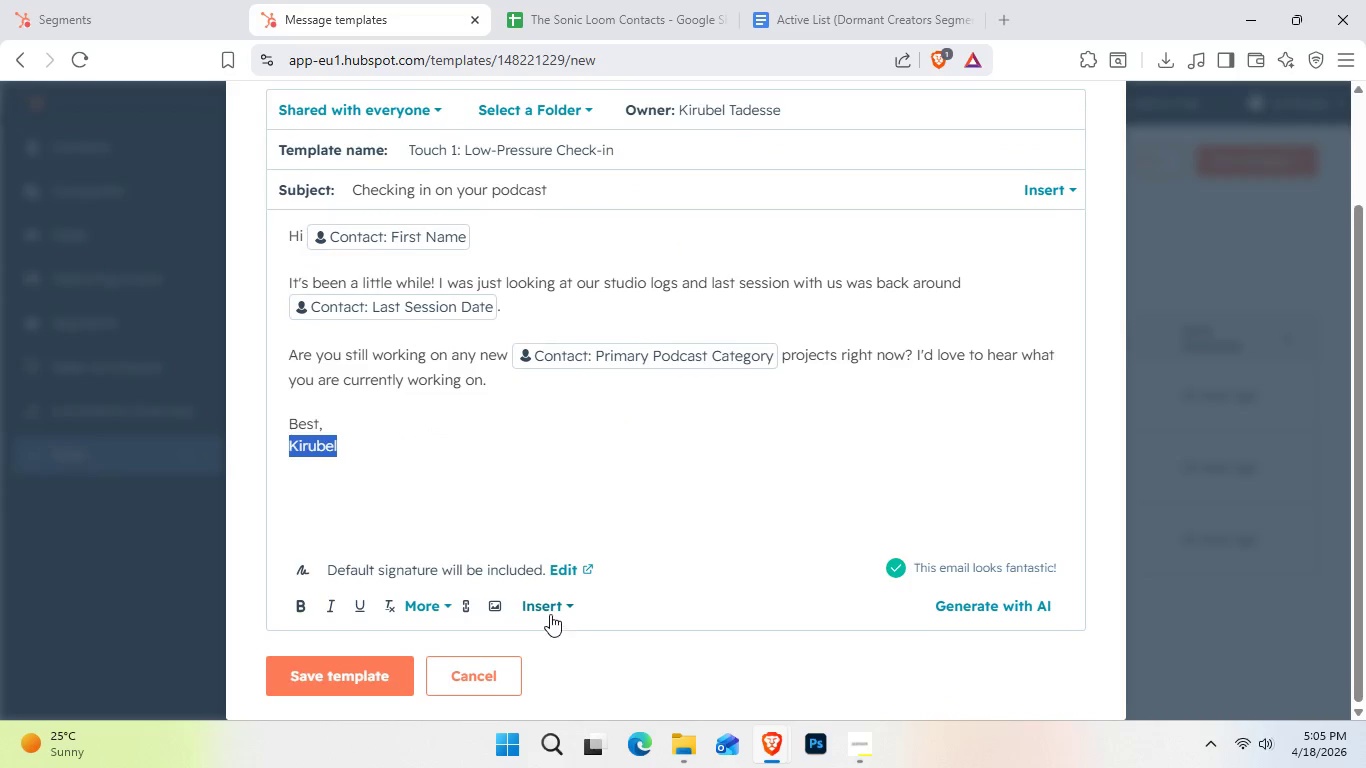 
left_click([553, 611])
 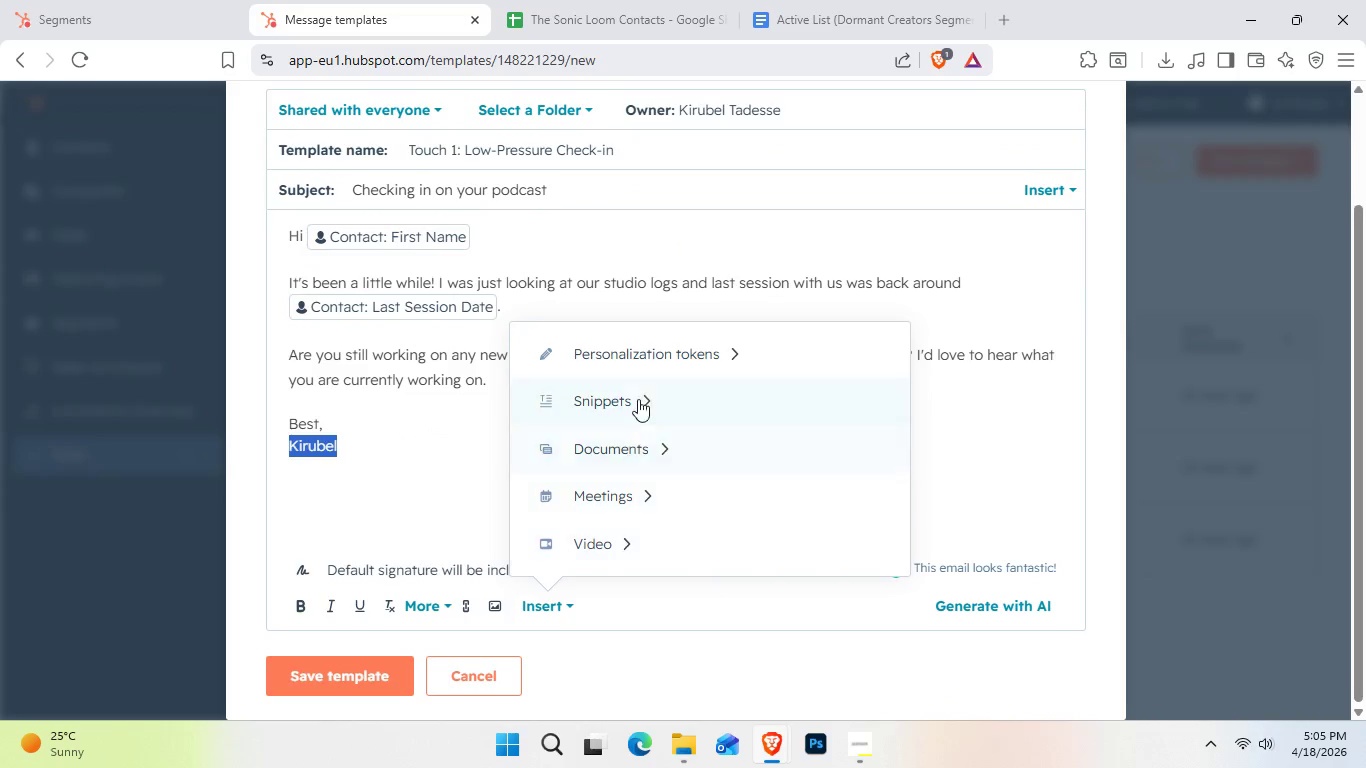 
left_click([659, 350])
 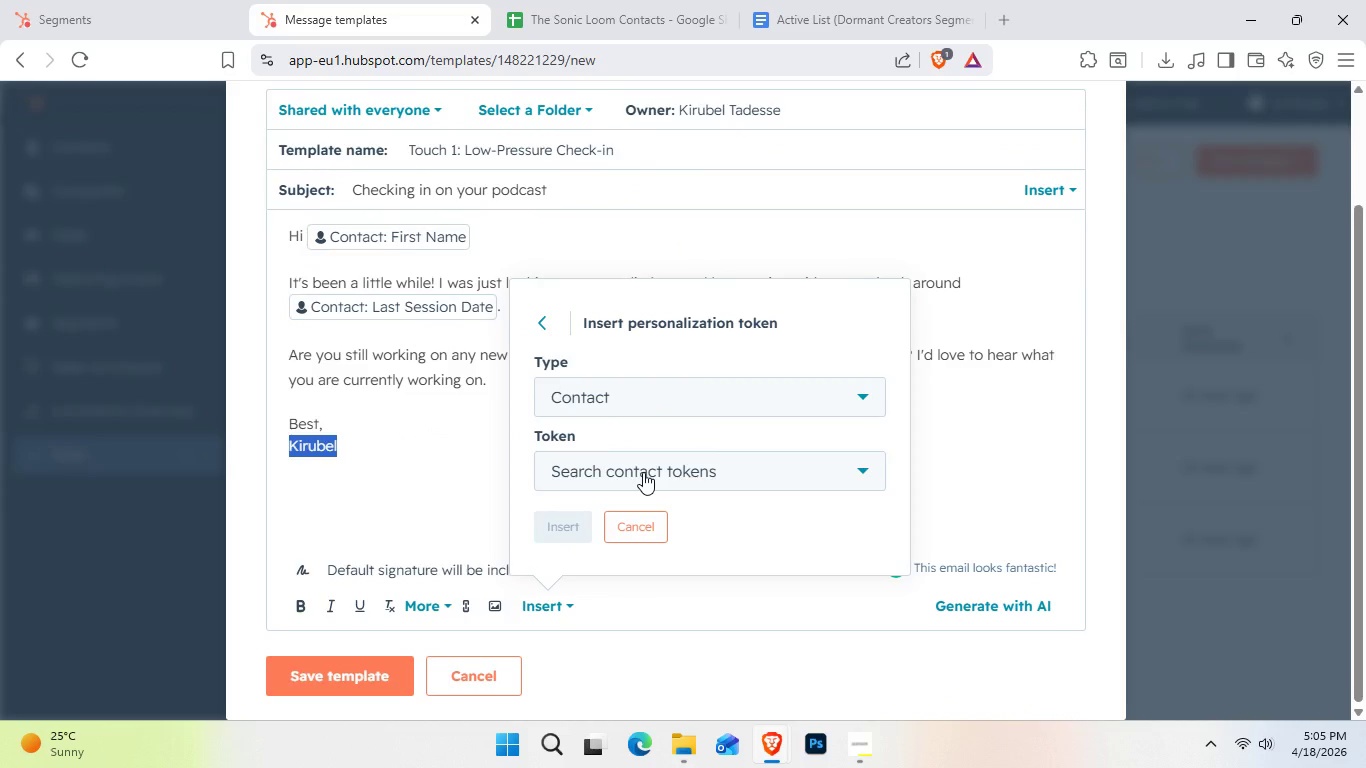 
left_click([649, 482])
 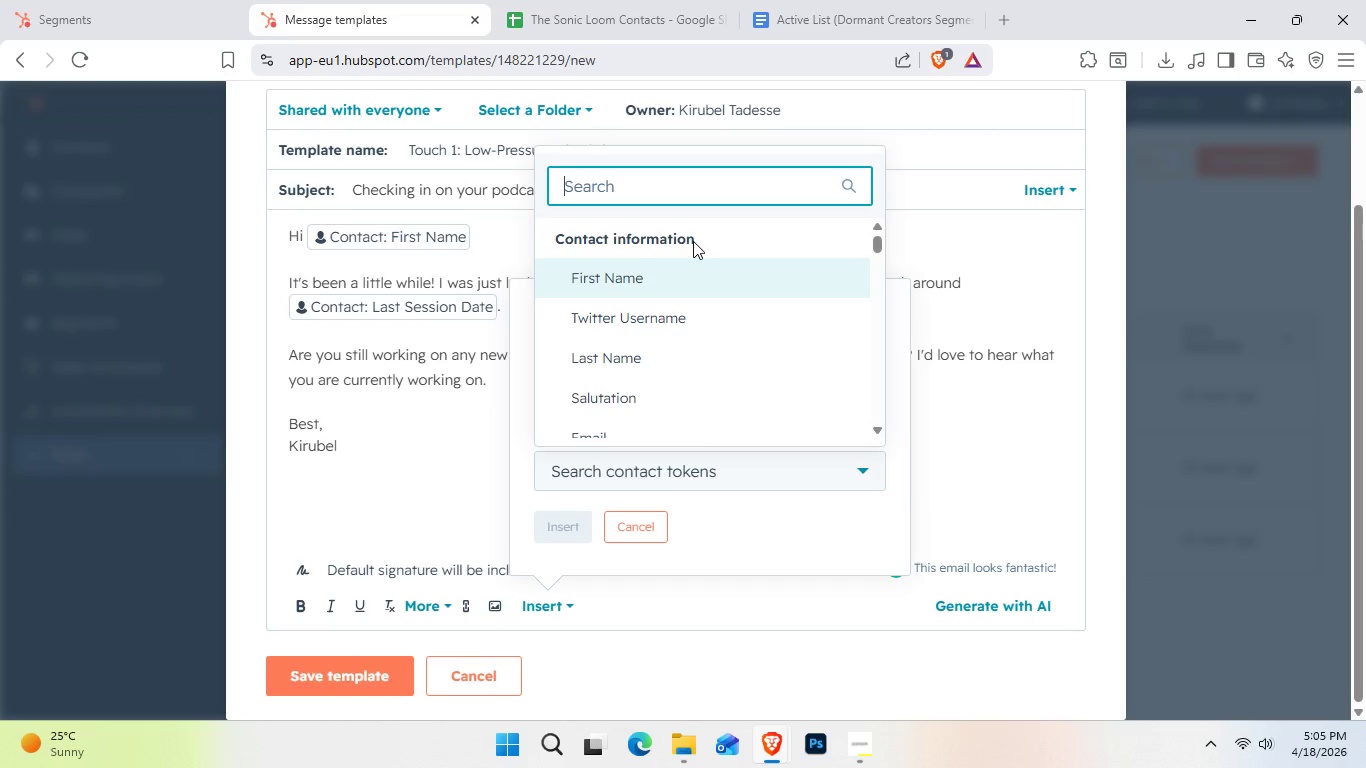 
type(yoi)
key(Backspace)
type(ur)
key(Backspace)
key(Backspace)
key(Backspace)
key(Backspace)
key(Backspace)
 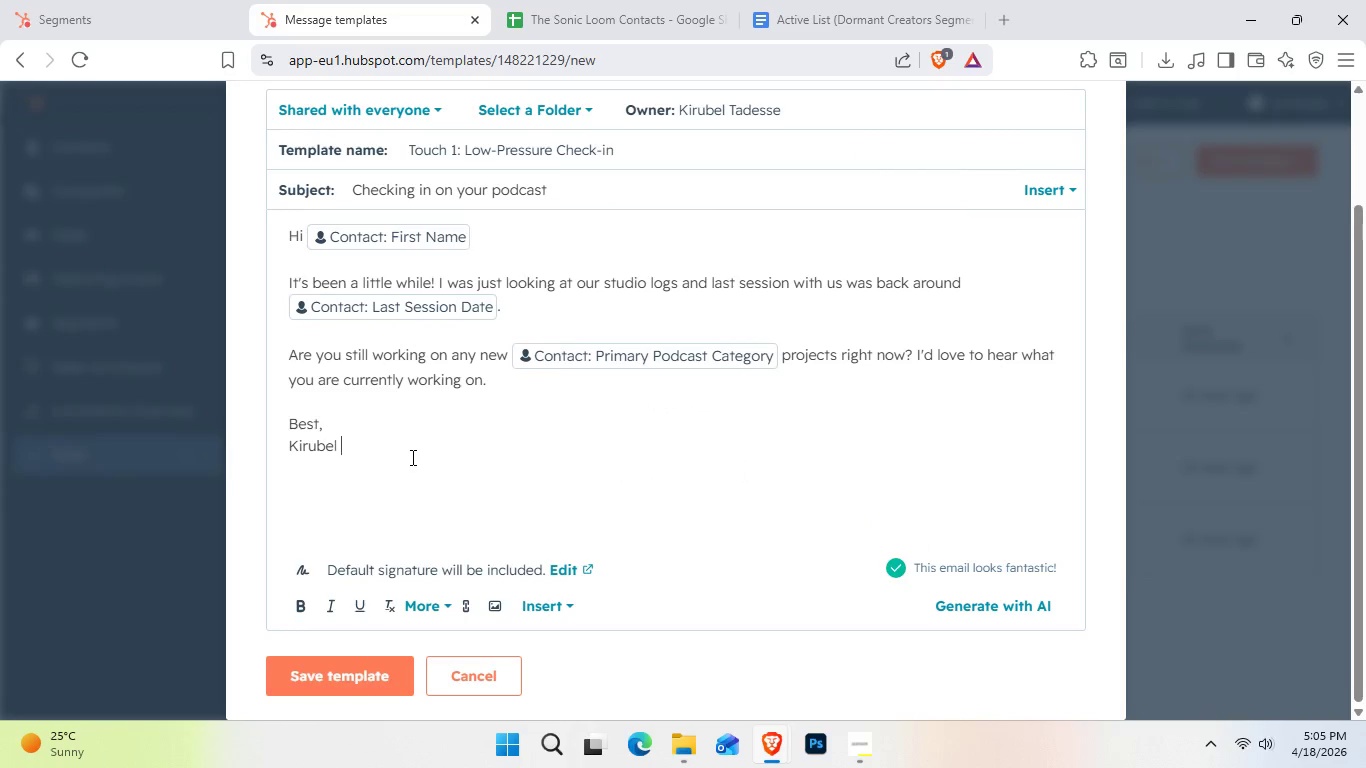 
type(Tadesse)
 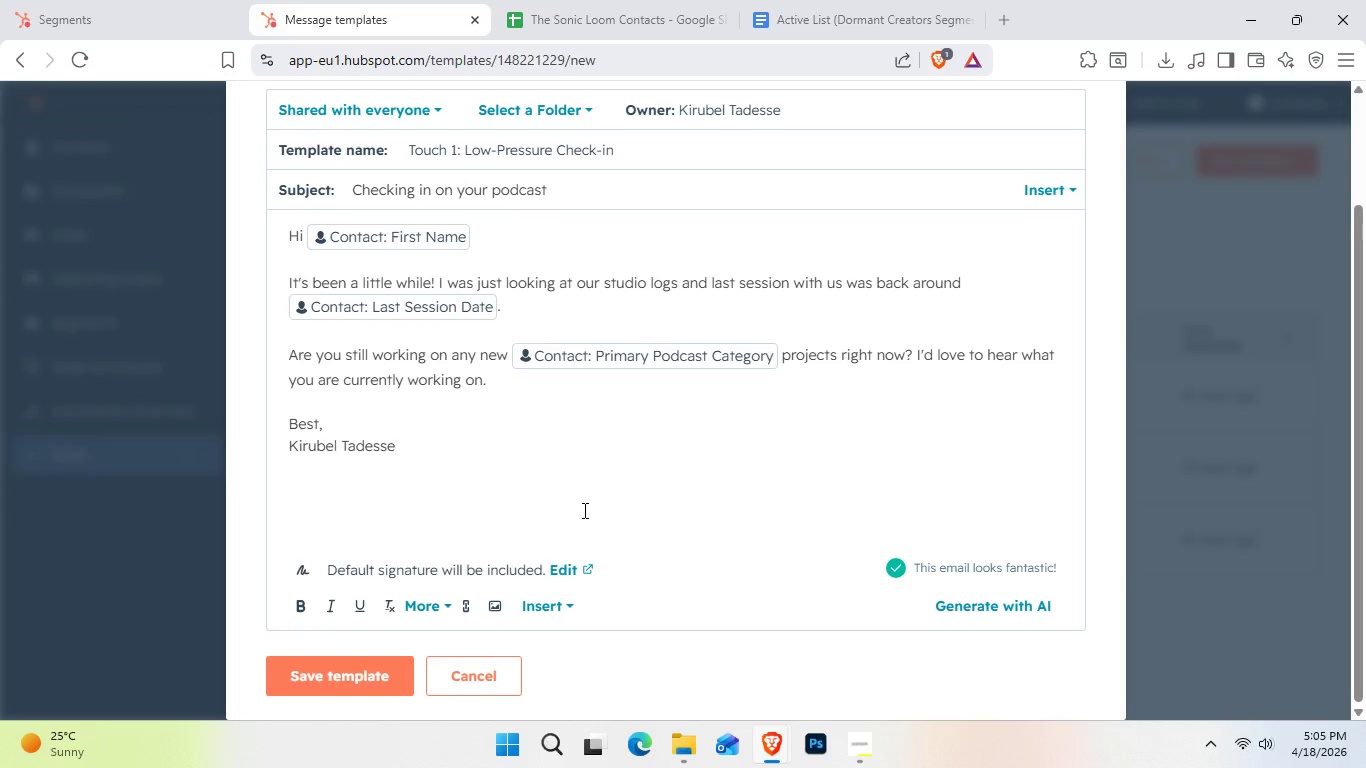 
wait(19.22)
 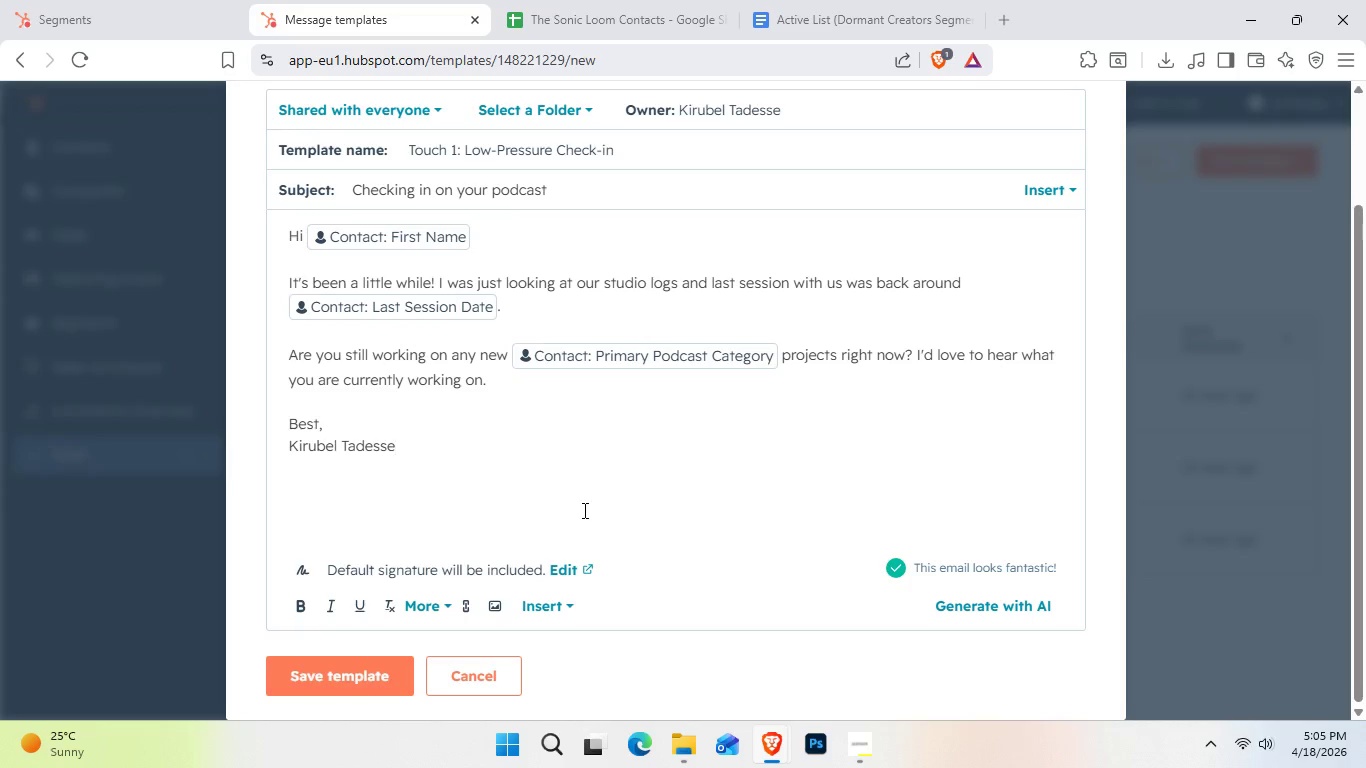 
hold_key(key=ControlLeft, duration=1.64)
scroll: coordinate [633, 500], scroll_direction: down, amount: 2.0
 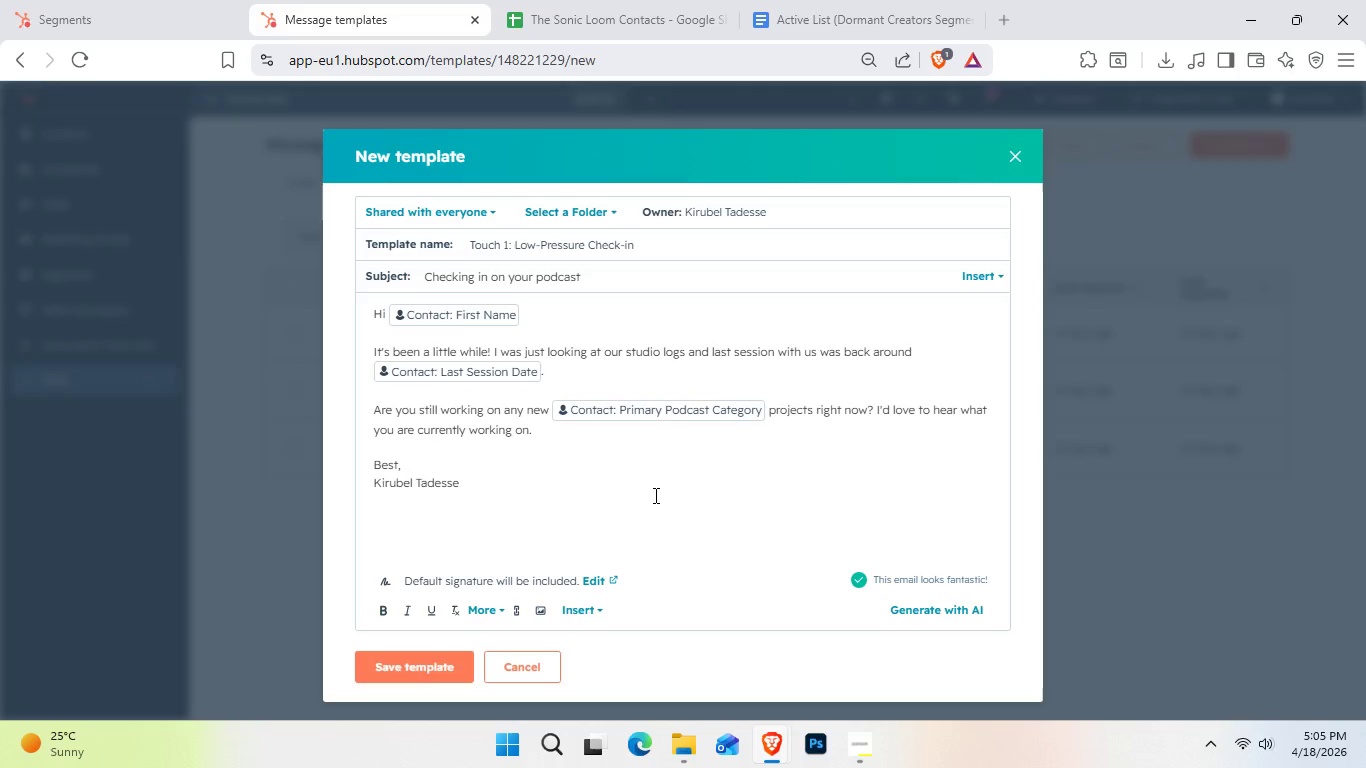 
wait(10.84)
 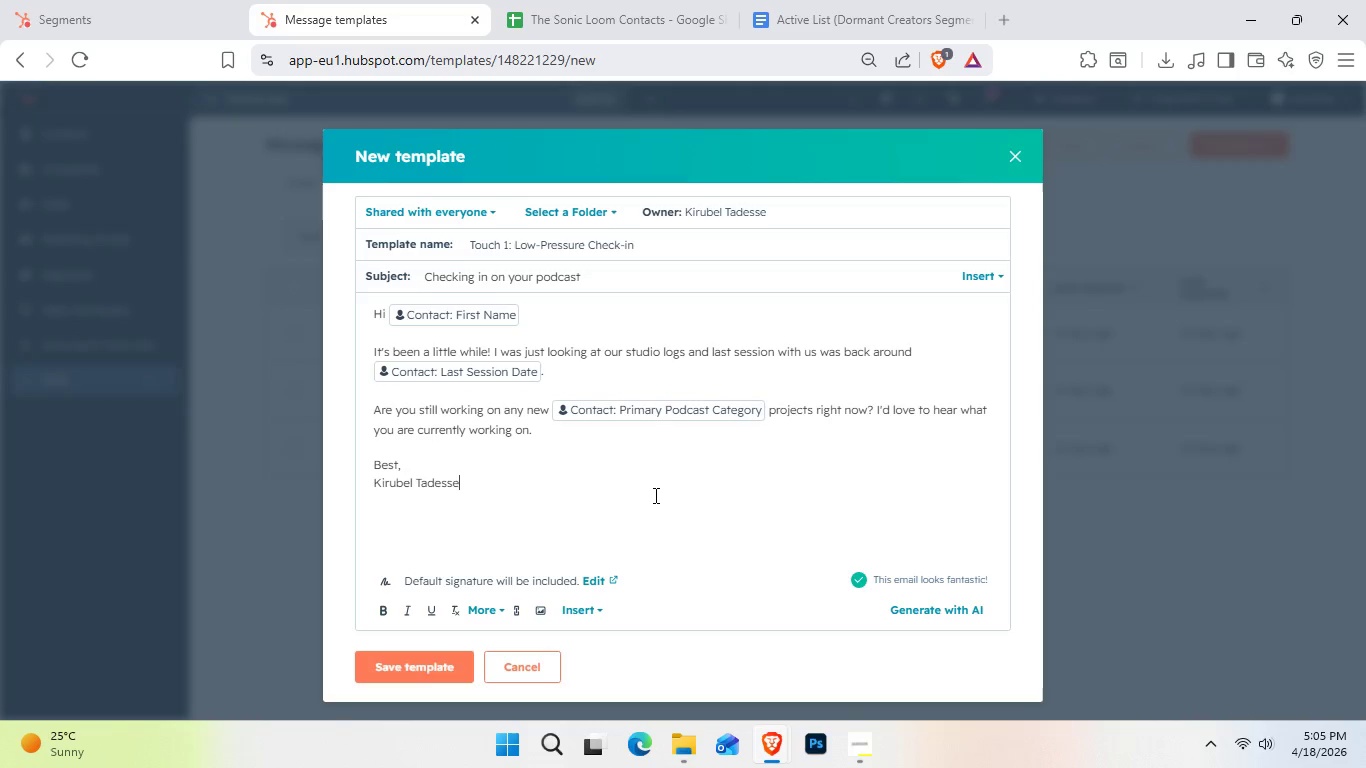 
key(Control+Shift+S)
 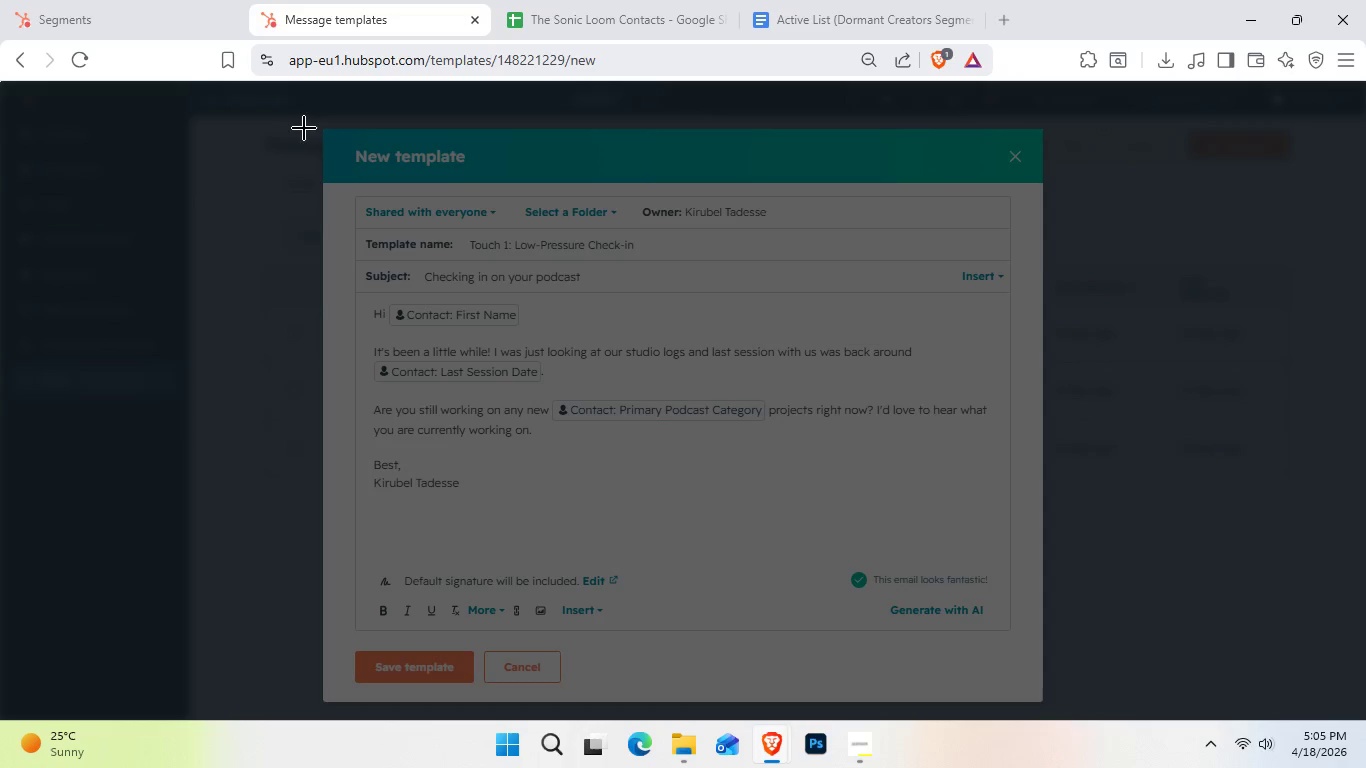 
left_click_drag(start_coordinate=[282, 118], to_coordinate=[1099, 688])
 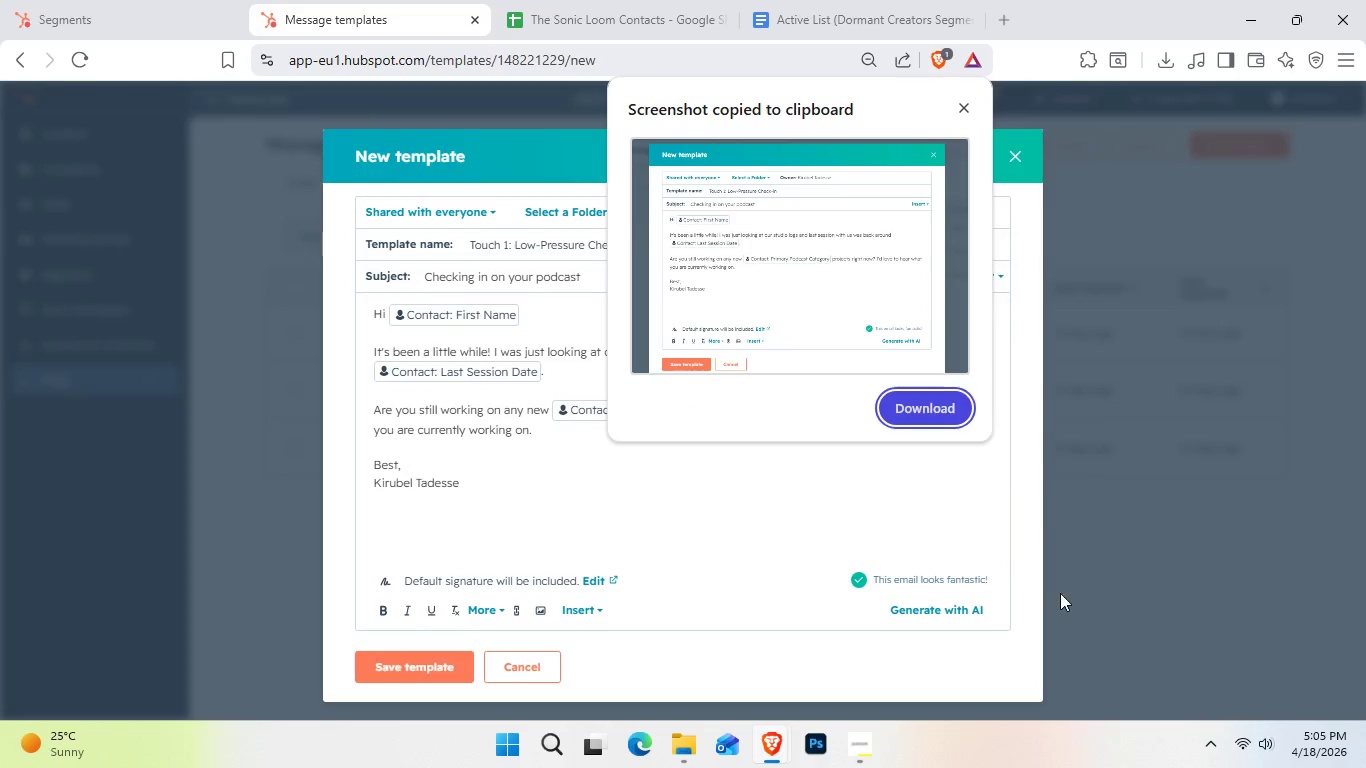 
key(Control+C)
 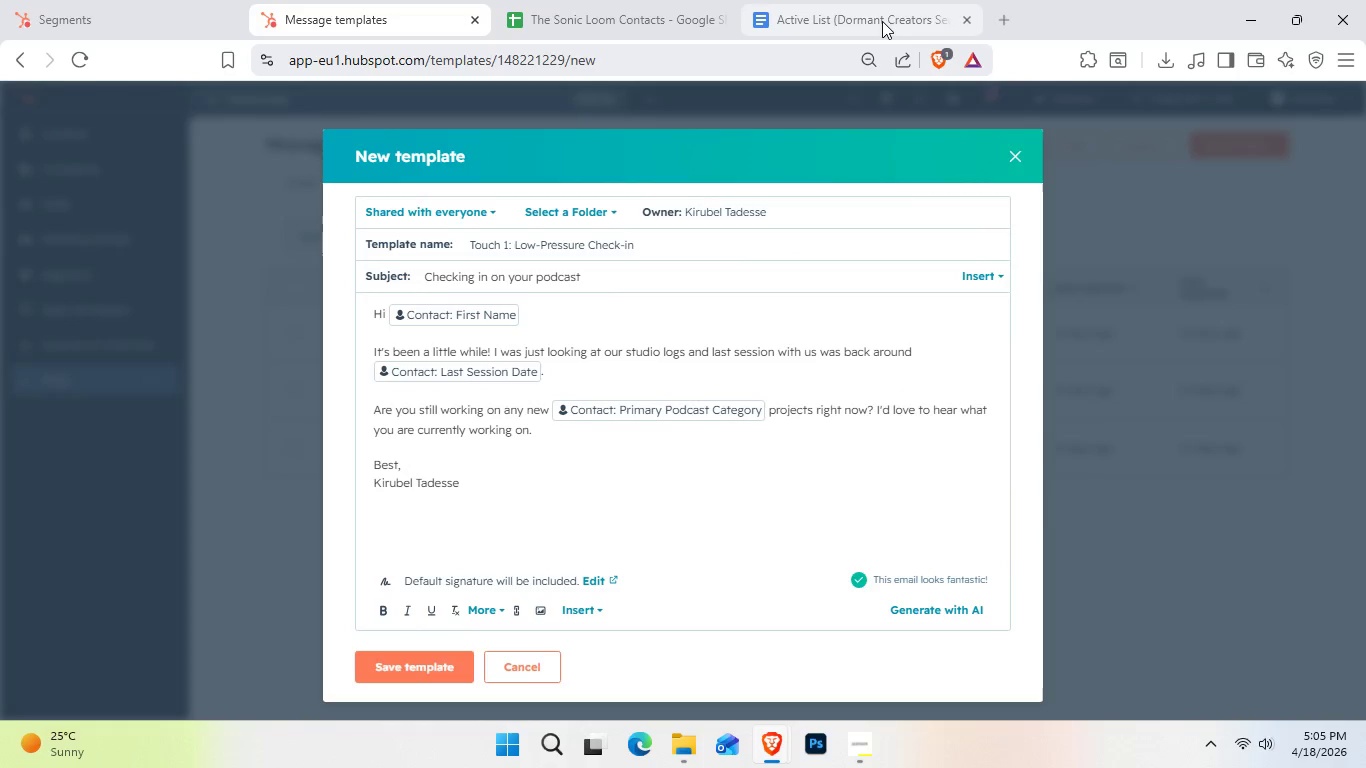 
left_click([882, 21])
 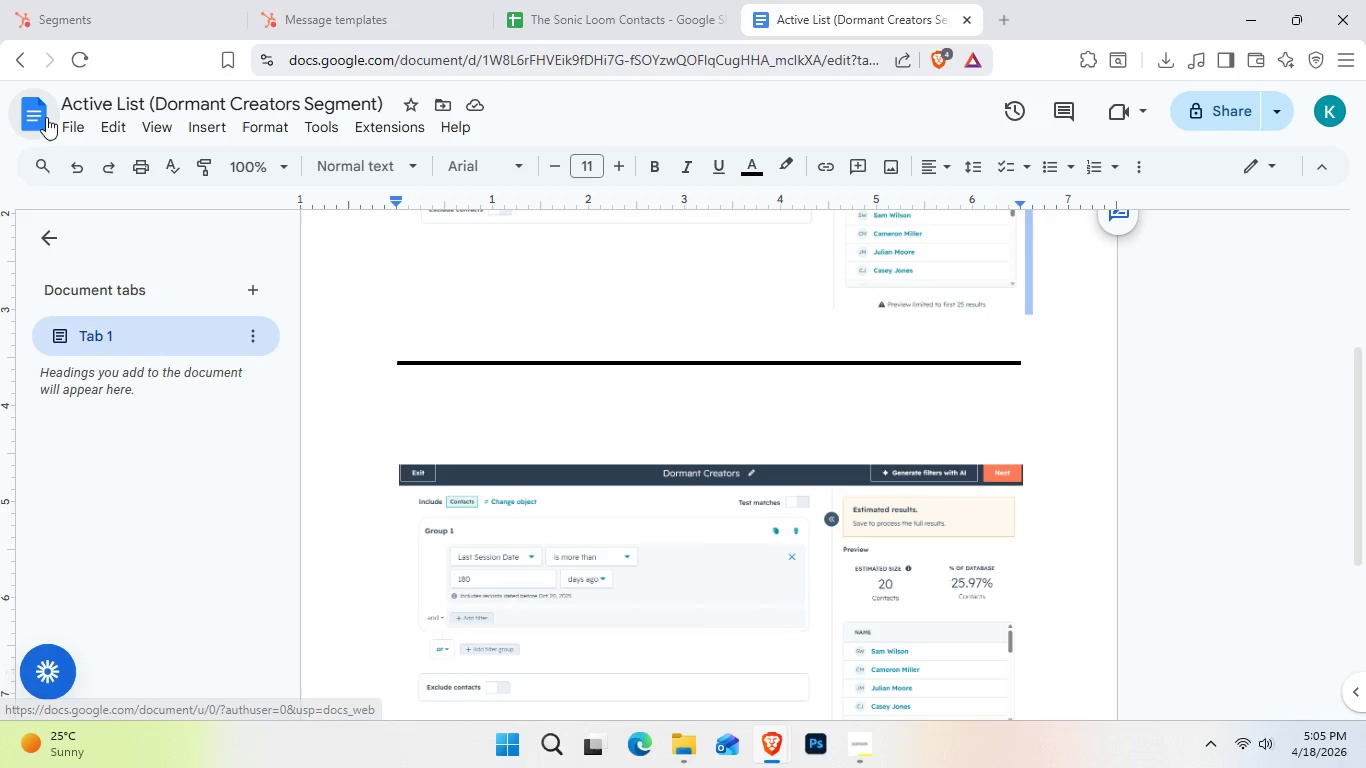 
left_click([46, 117])
 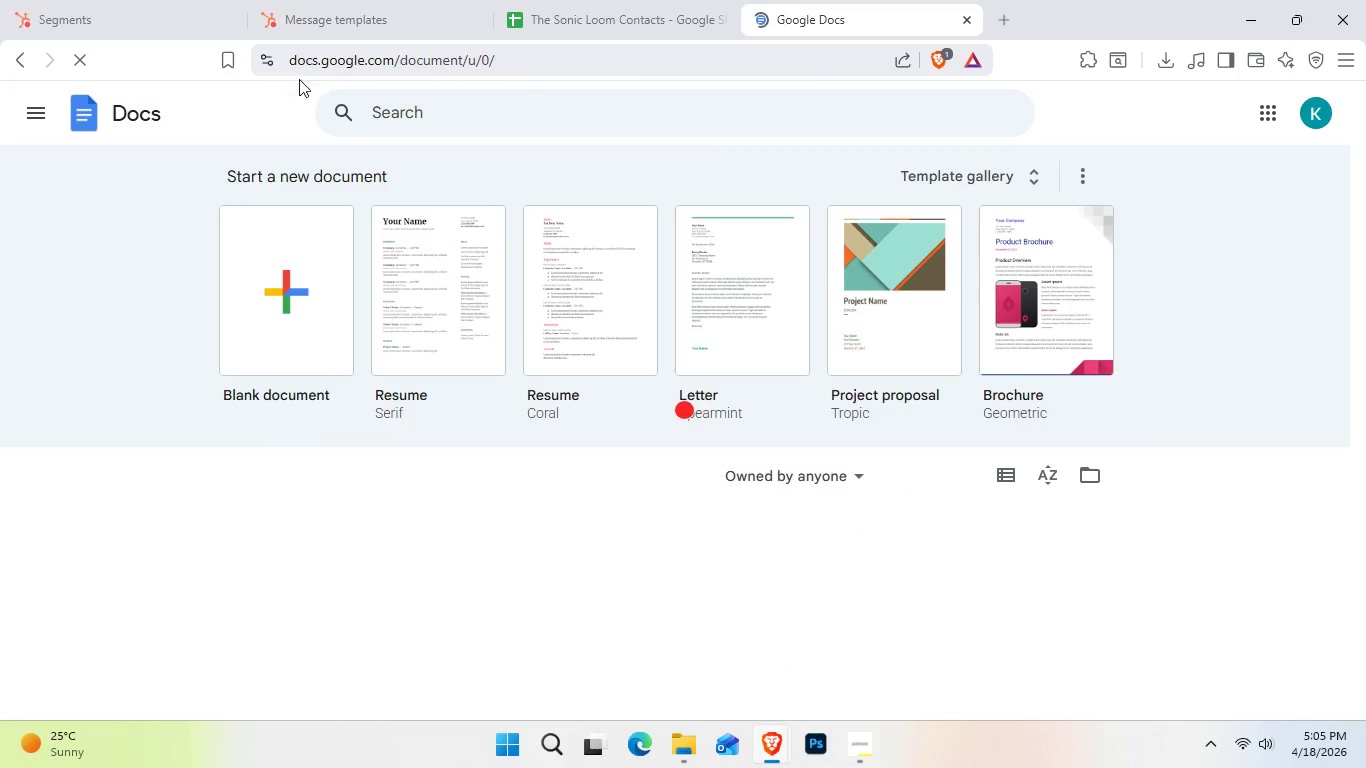 
left_click([20, 63])
 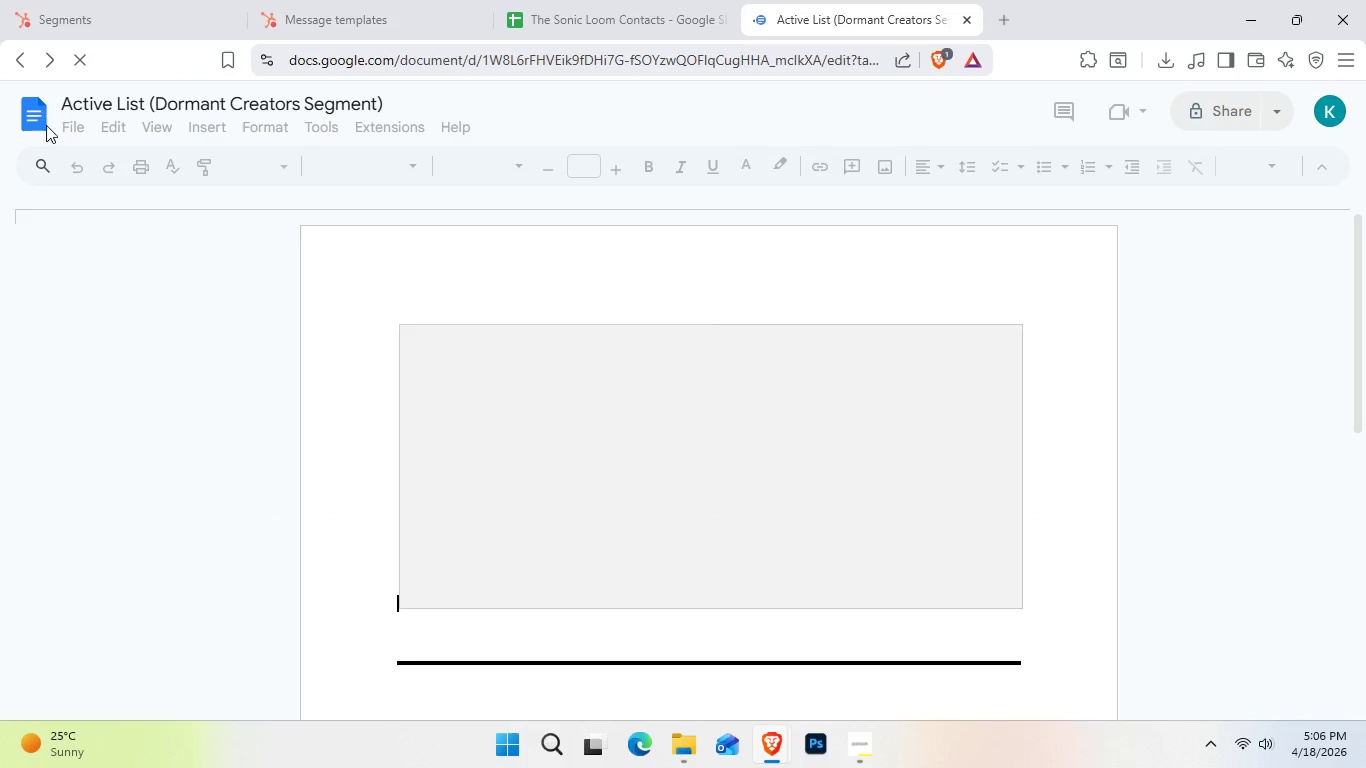 
left_click([71, 128])
 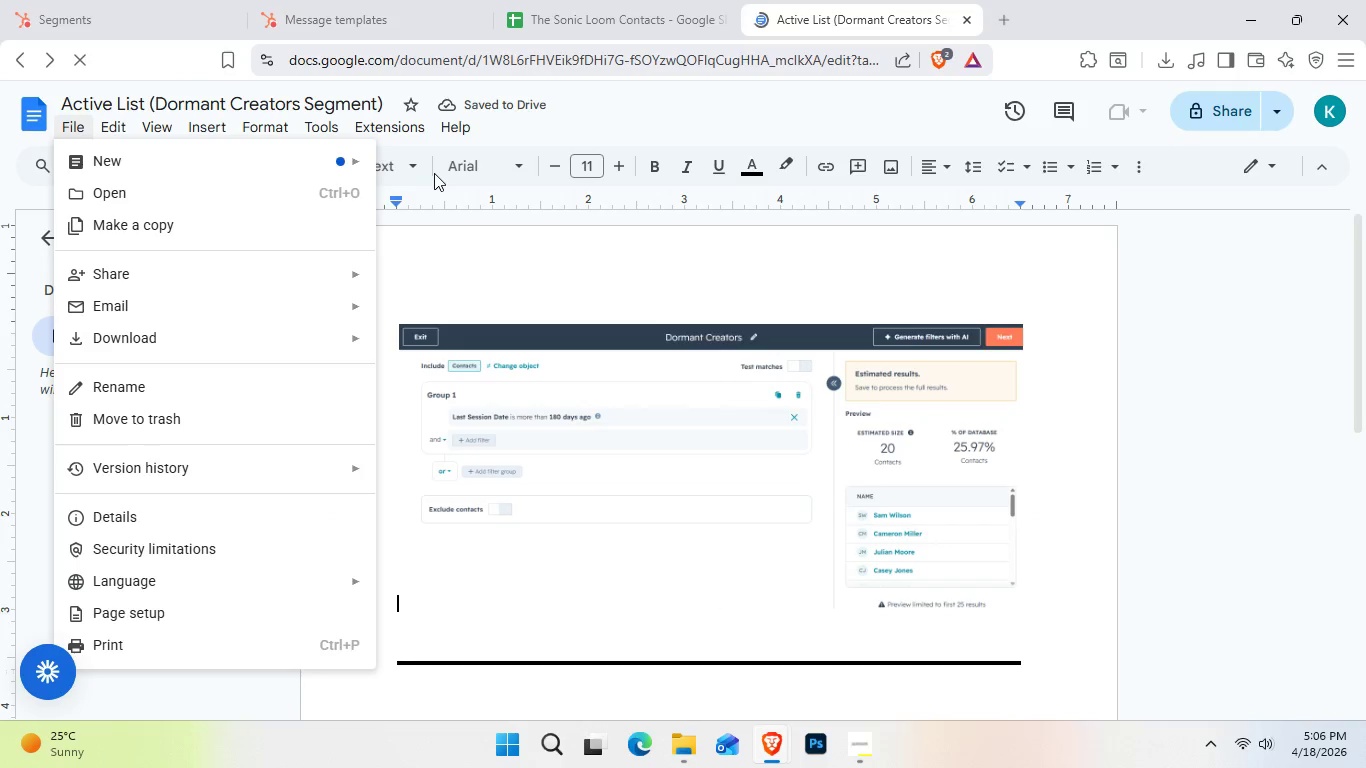 
left_click([347, 163])
 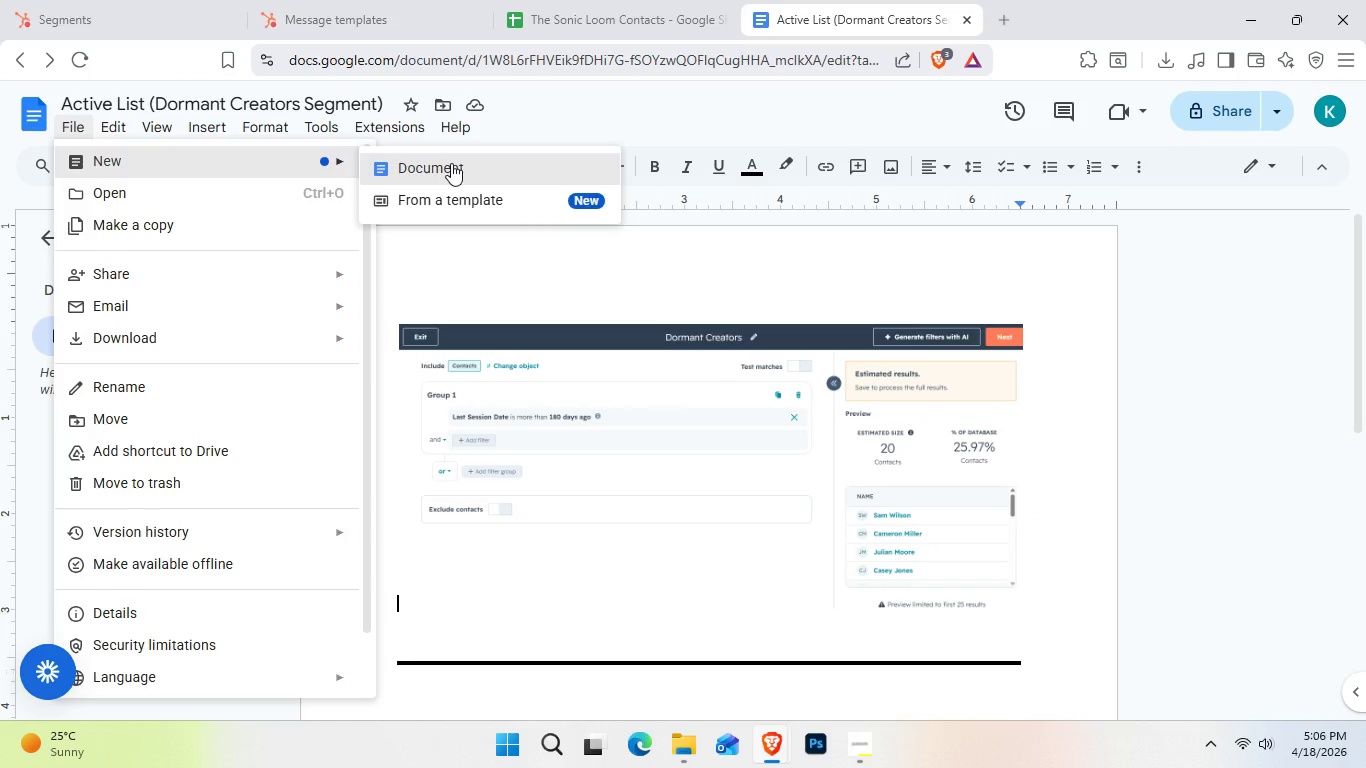 
wait(5.44)
 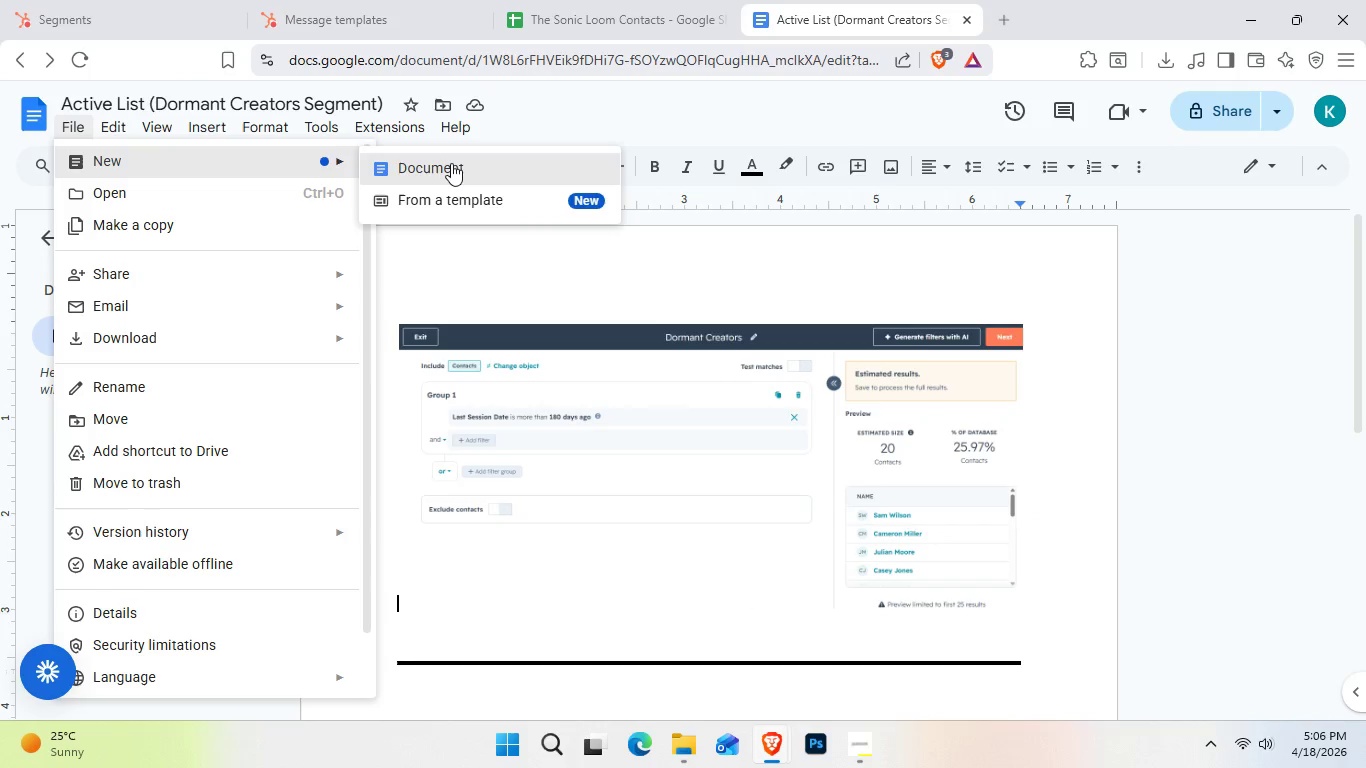 
left_click([451, 163])
 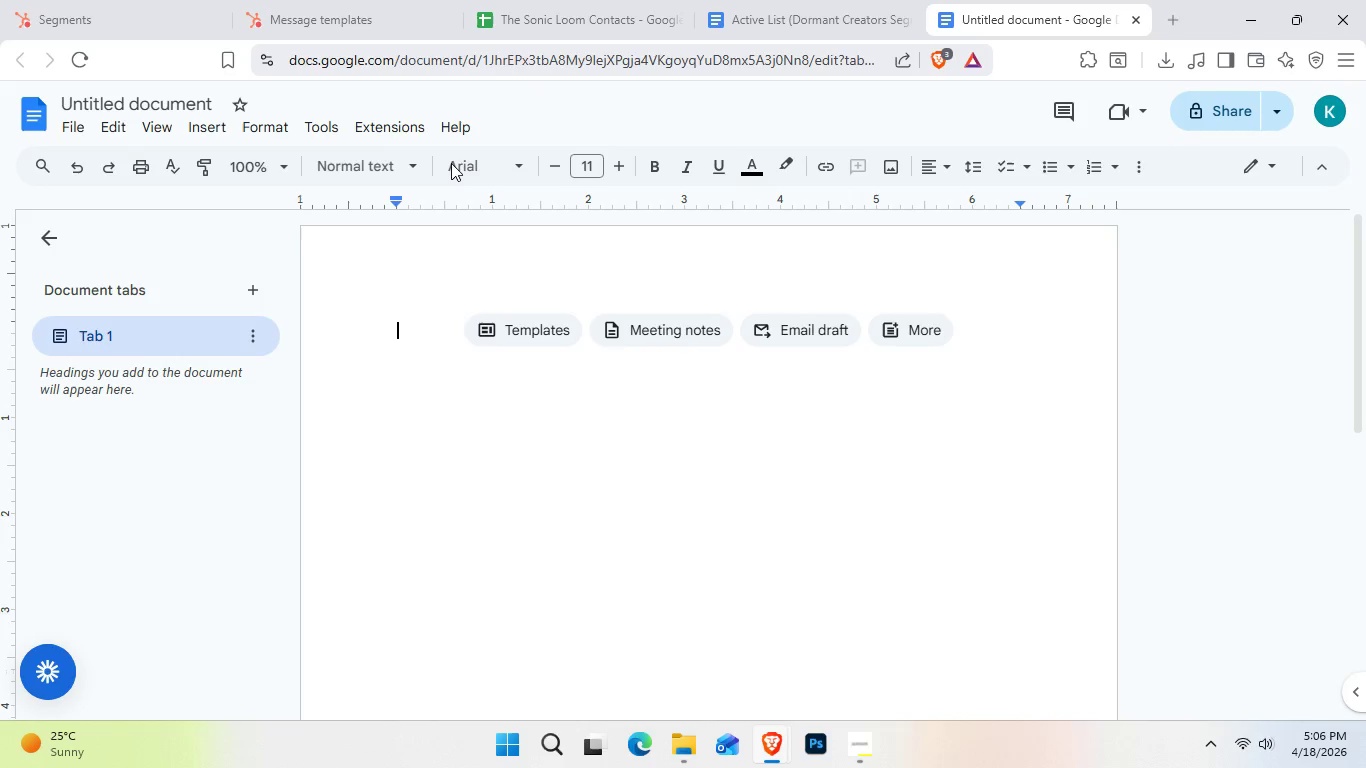 
wait(13.12)
 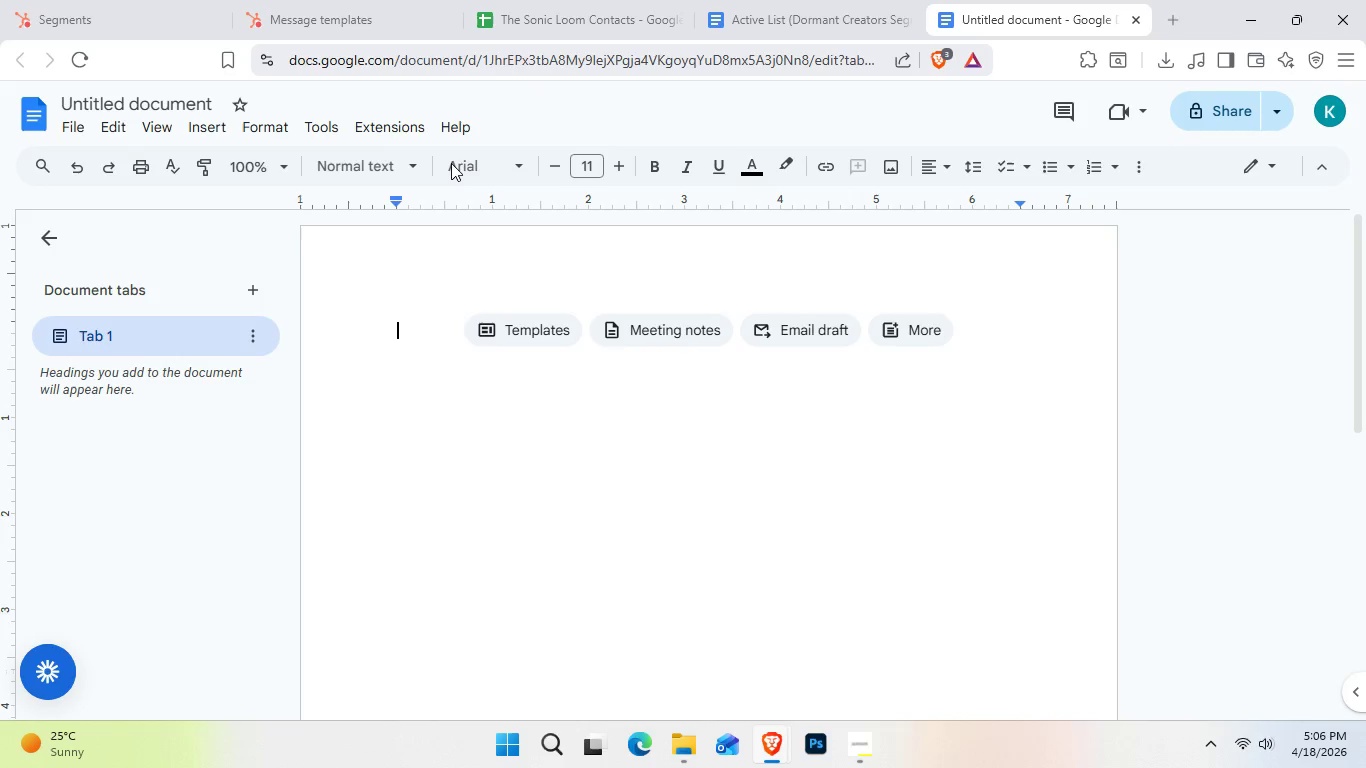 
left_click([436, 371])
 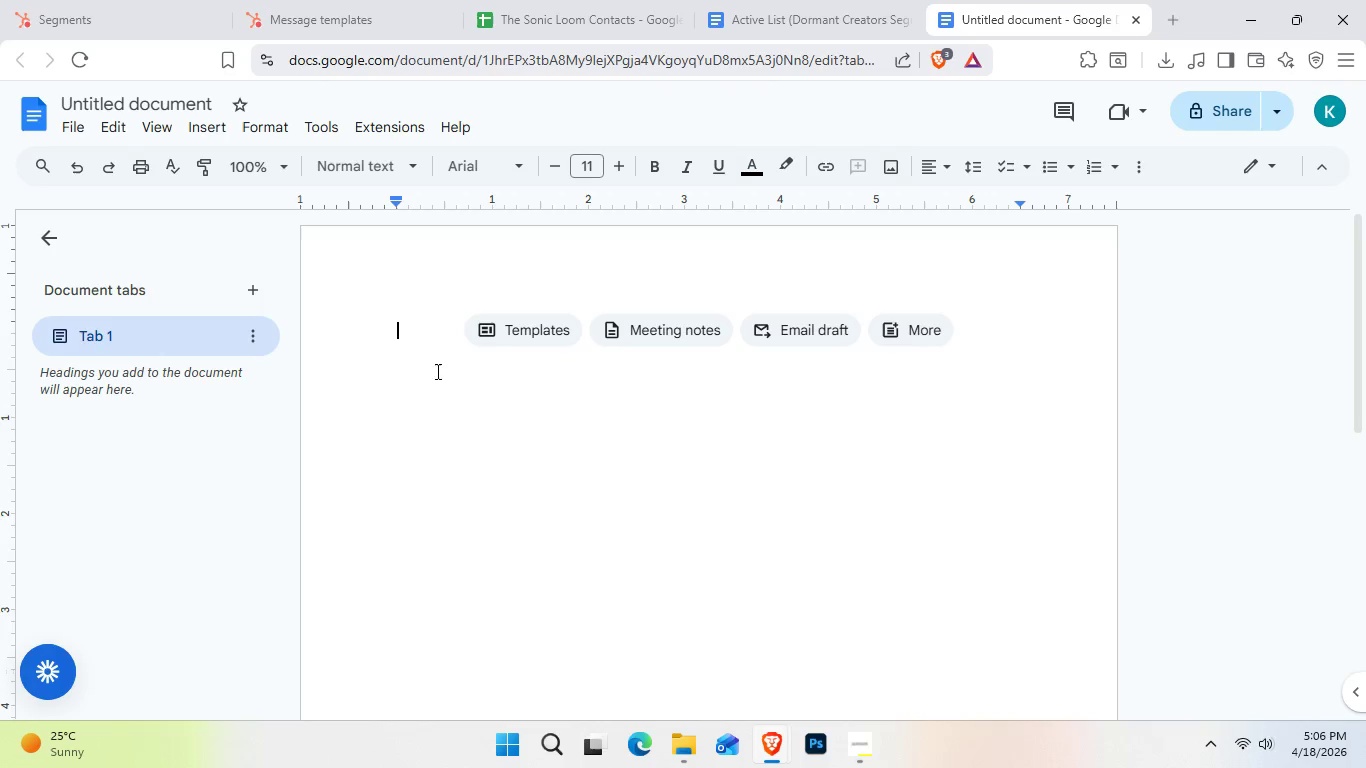 
key(Control+V)
 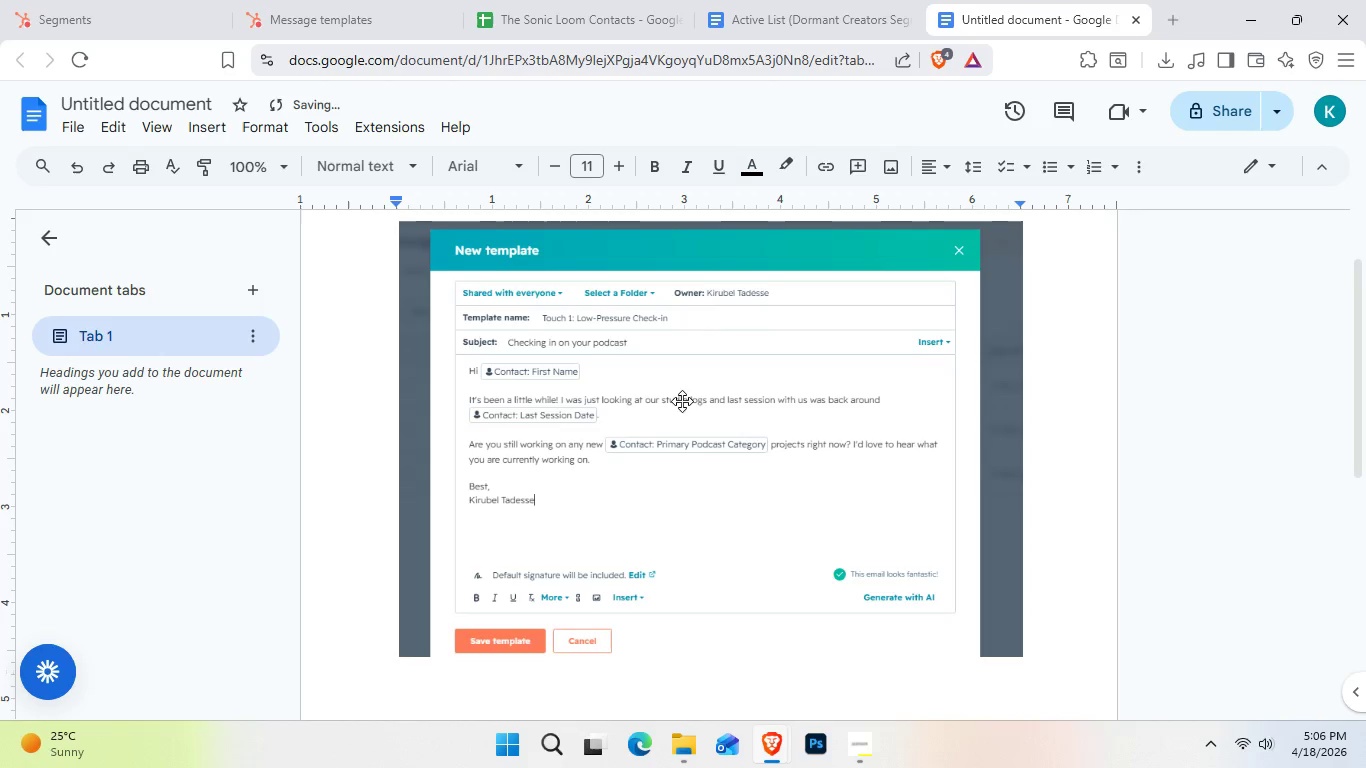 
scroll: coordinate [676, 446], scroll_direction: up, amount: 2.0
 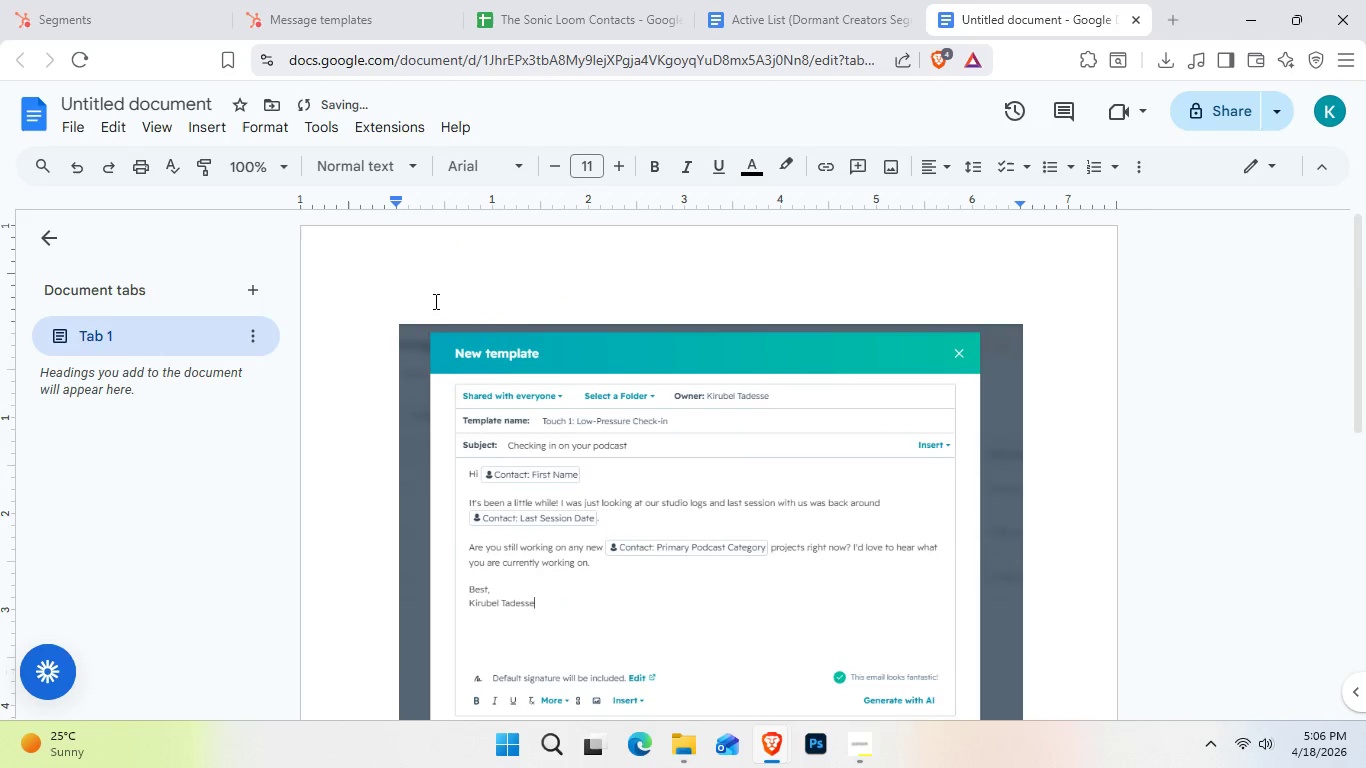 
left_click([432, 298])
 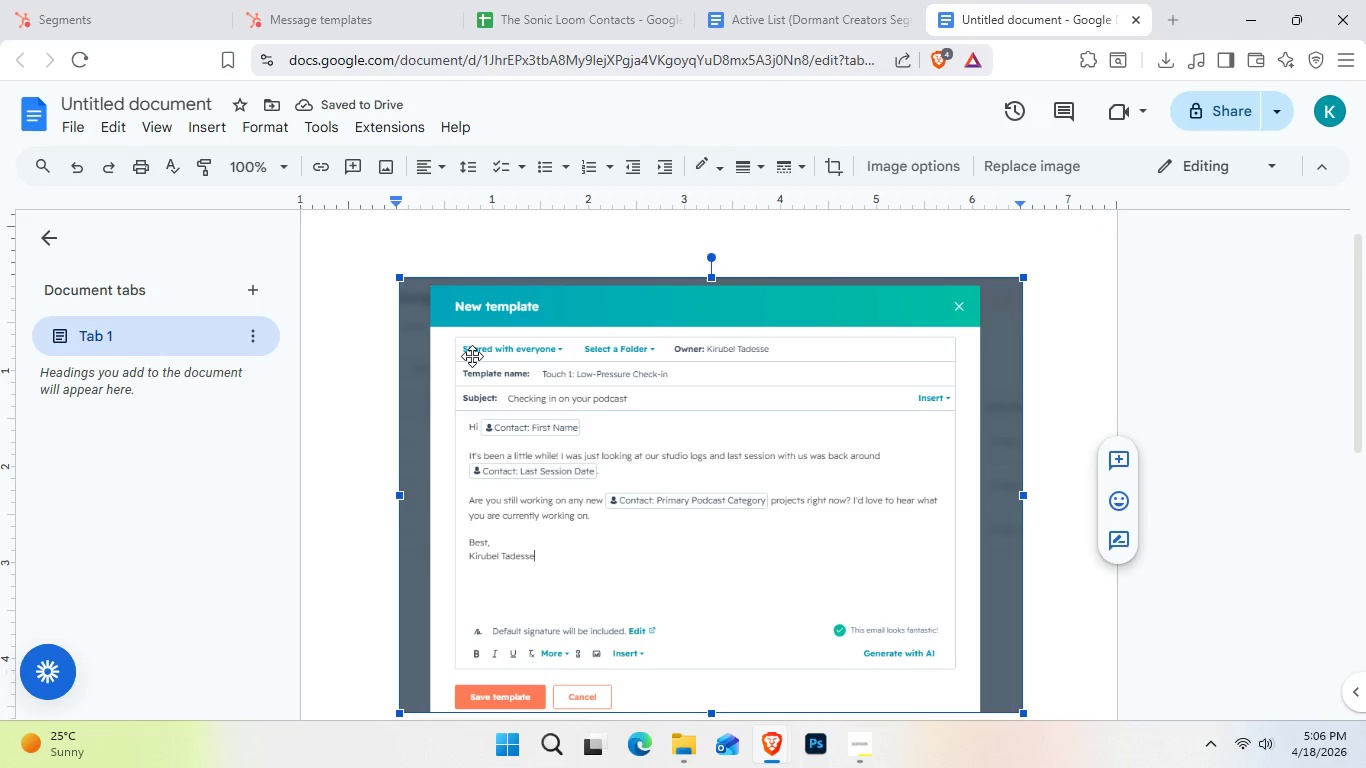 
key(Enter)
 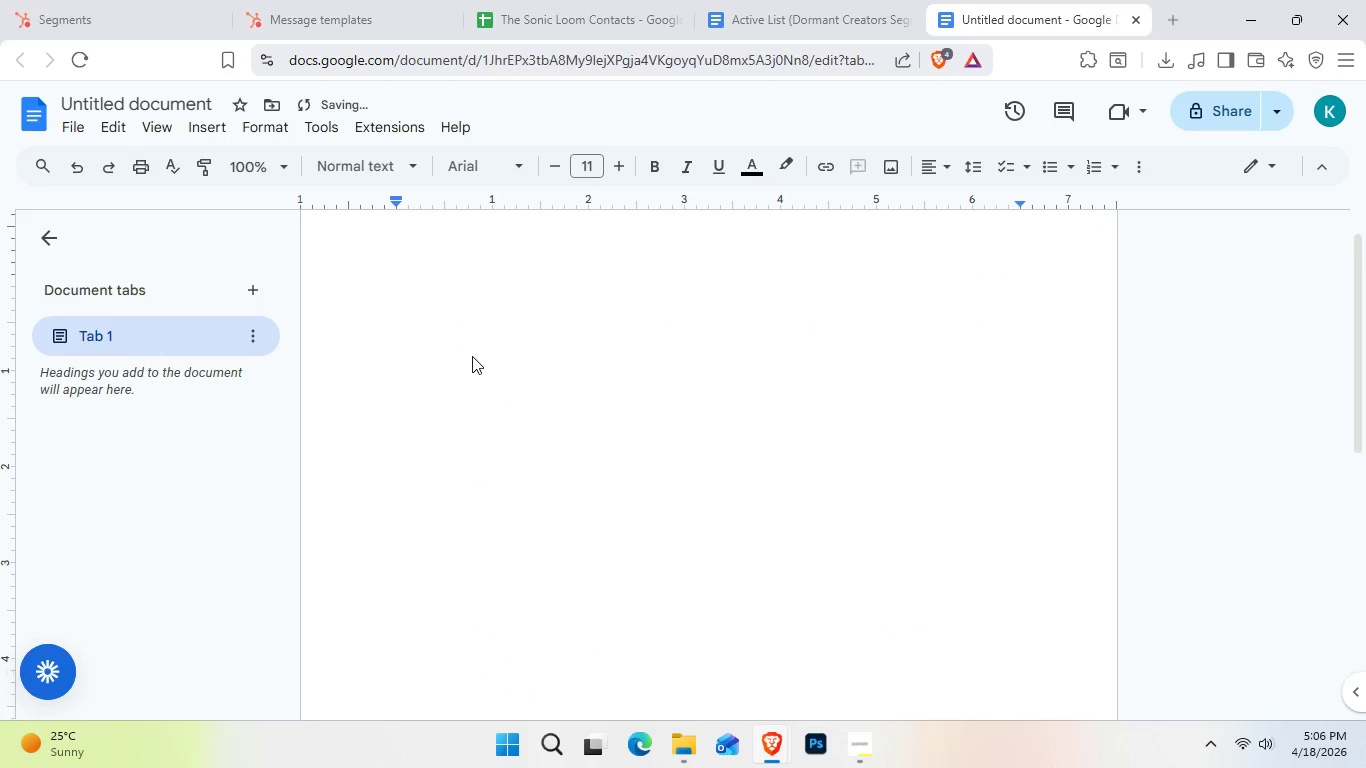 
key(Control+Z)
 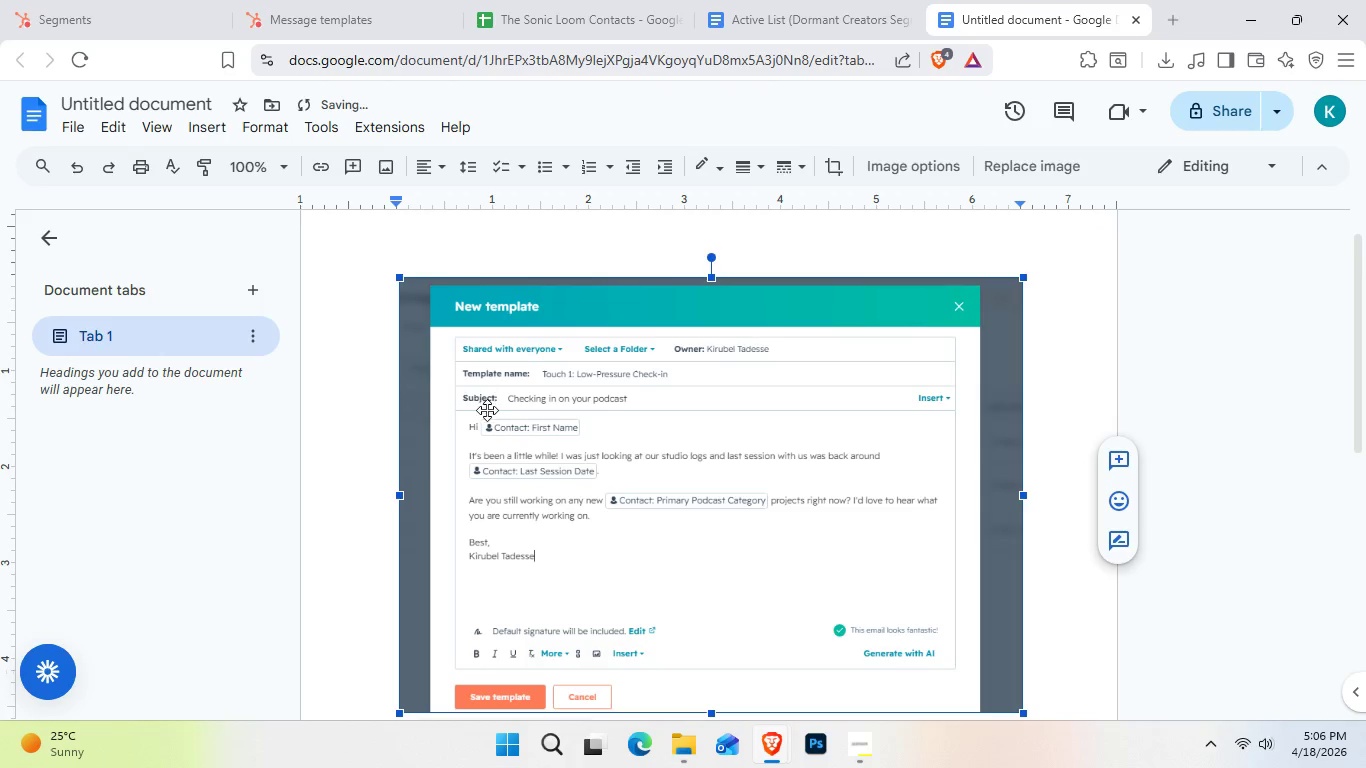 
scroll: coordinate [476, 447], scroll_direction: none, amount: 0.0
 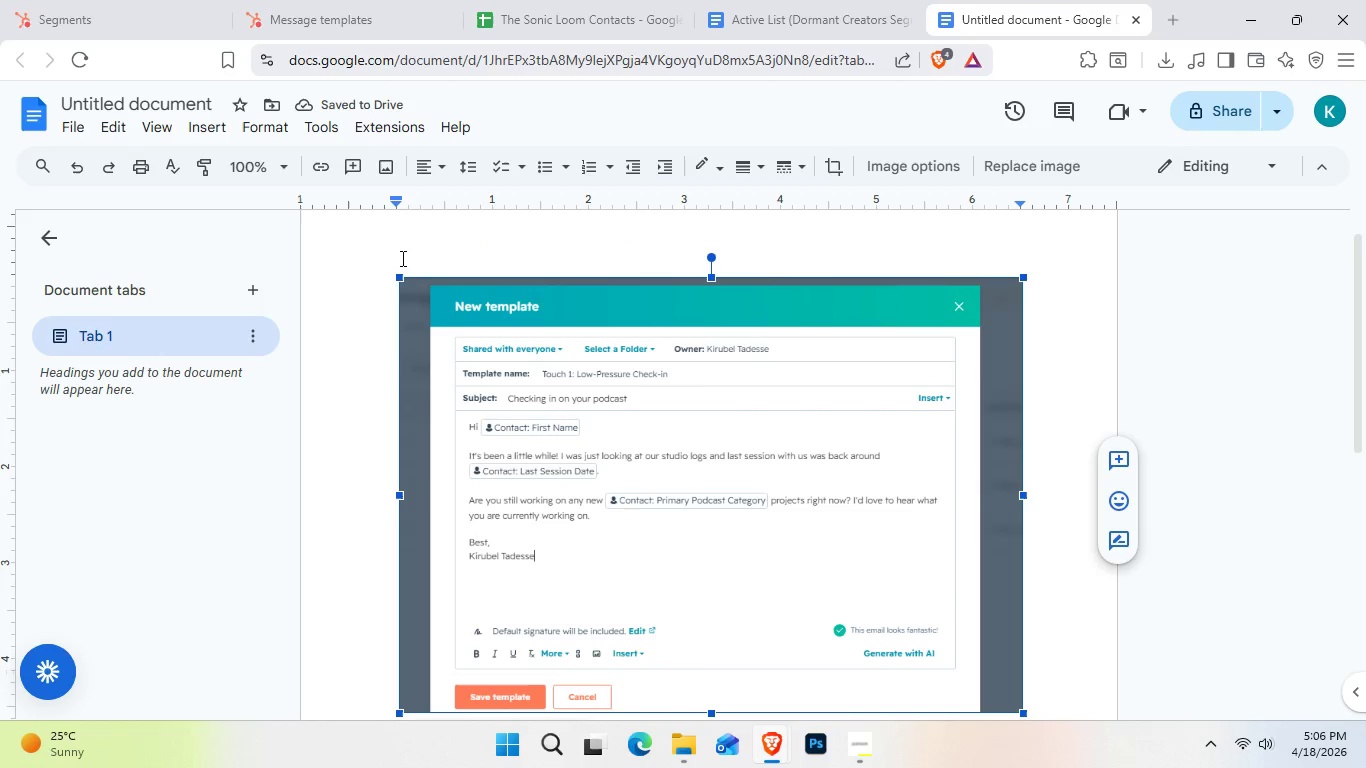 
left_click([410, 242])
 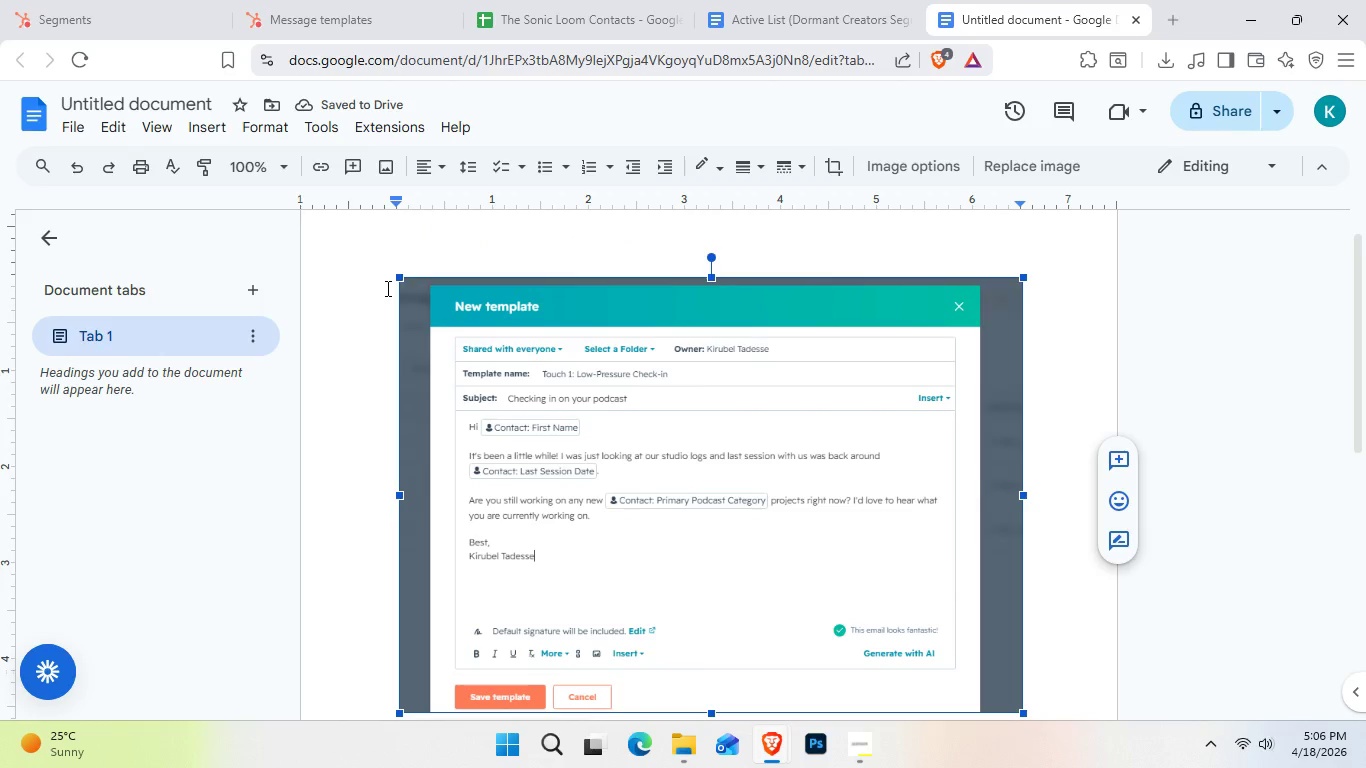 
double_click([386, 293])
 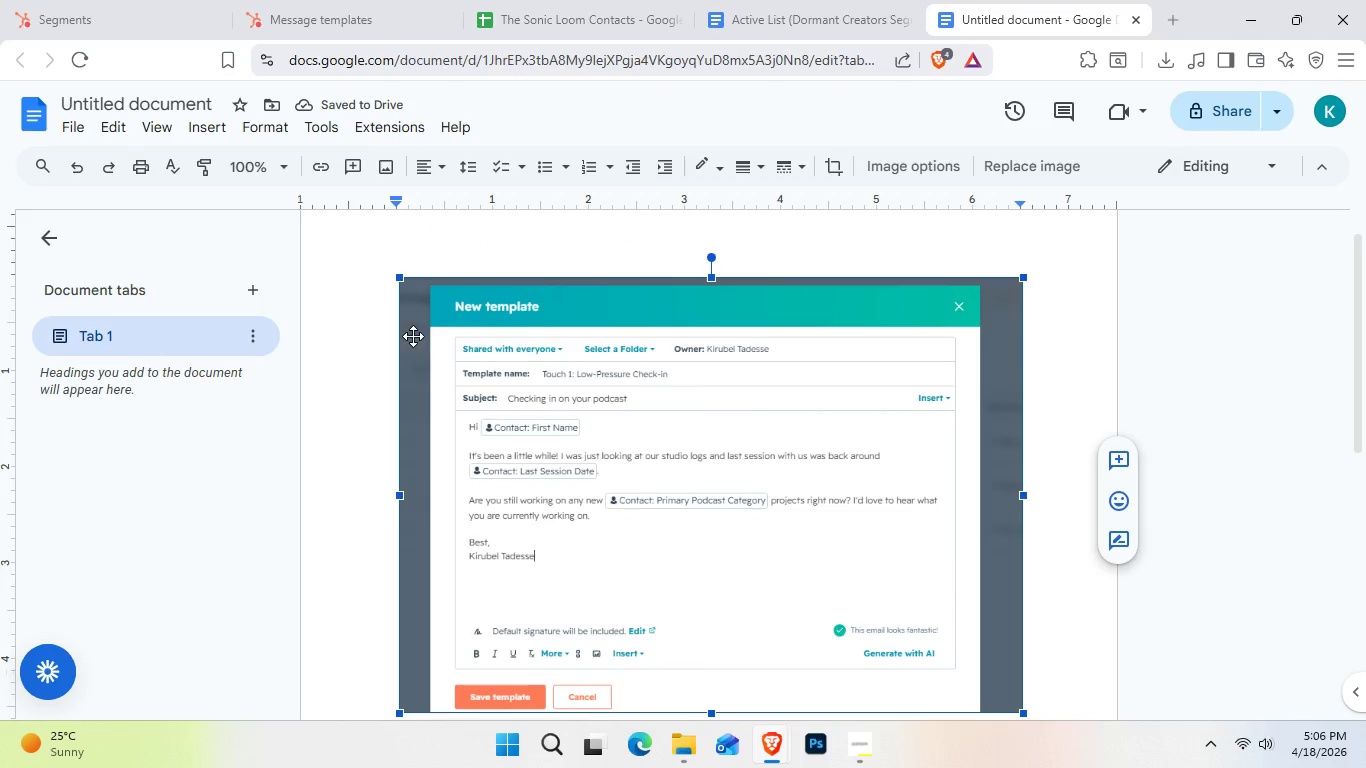 
left_click_drag(start_coordinate=[413, 336], to_coordinate=[410, 745])
 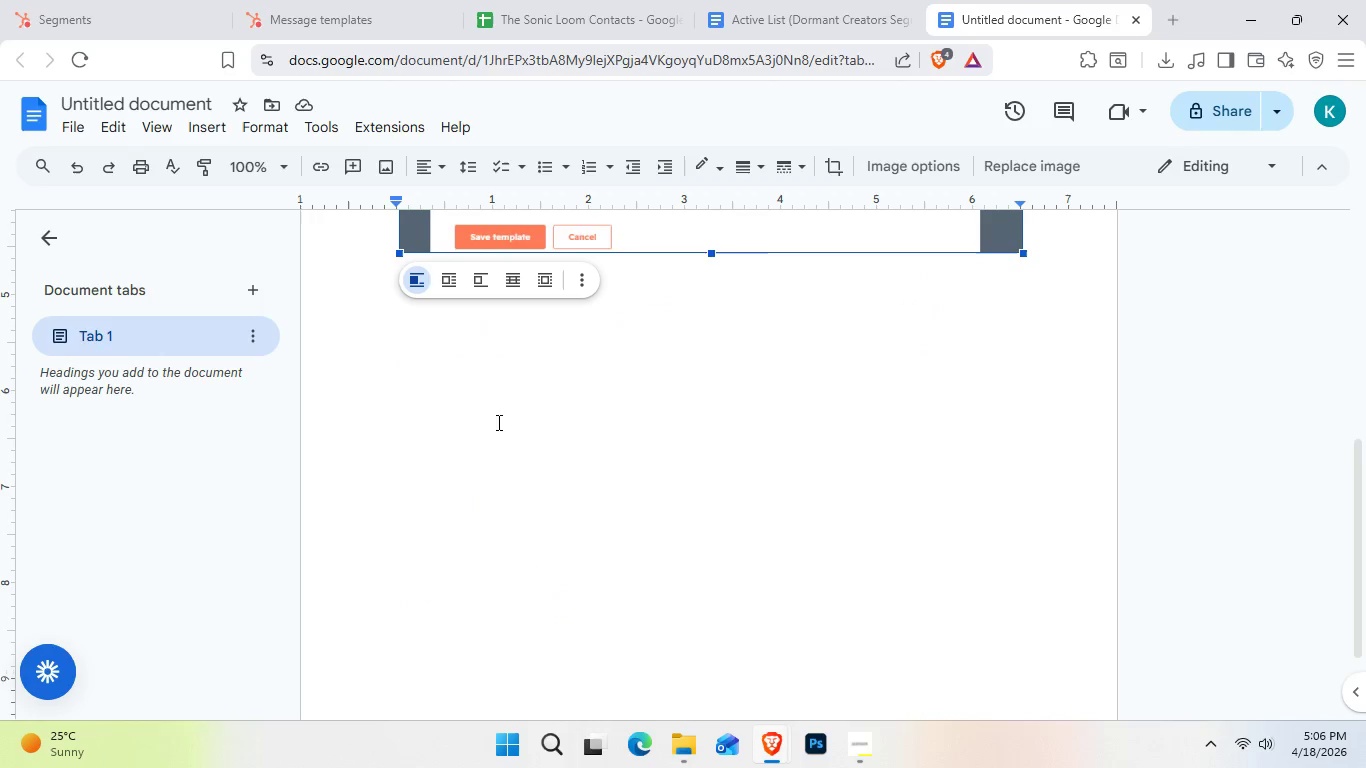 
scroll: coordinate [444, 550], scroll_direction: down, amount: 8.0
 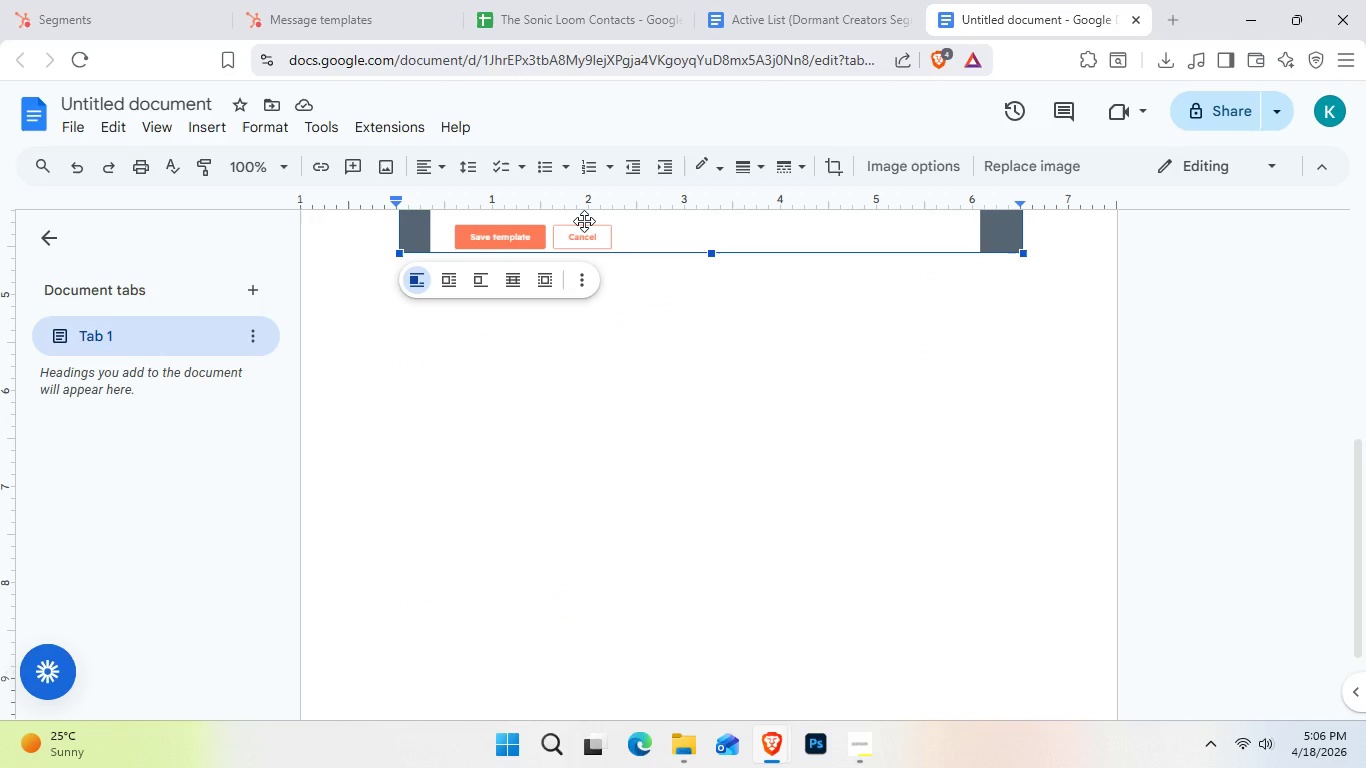 
left_click_drag(start_coordinate=[584, 221], to_coordinate=[502, 553])
 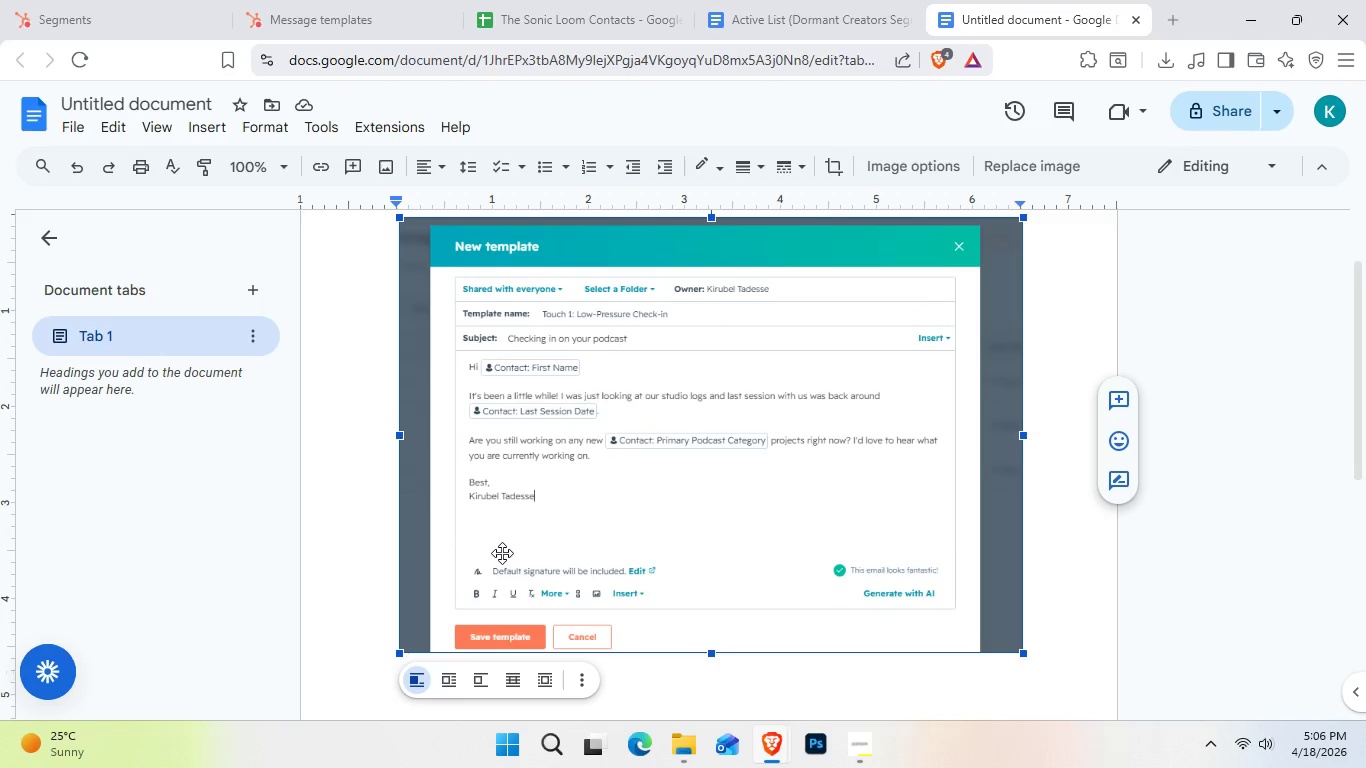 
left_click_drag(start_coordinate=[502, 553], to_coordinate=[476, 646])
 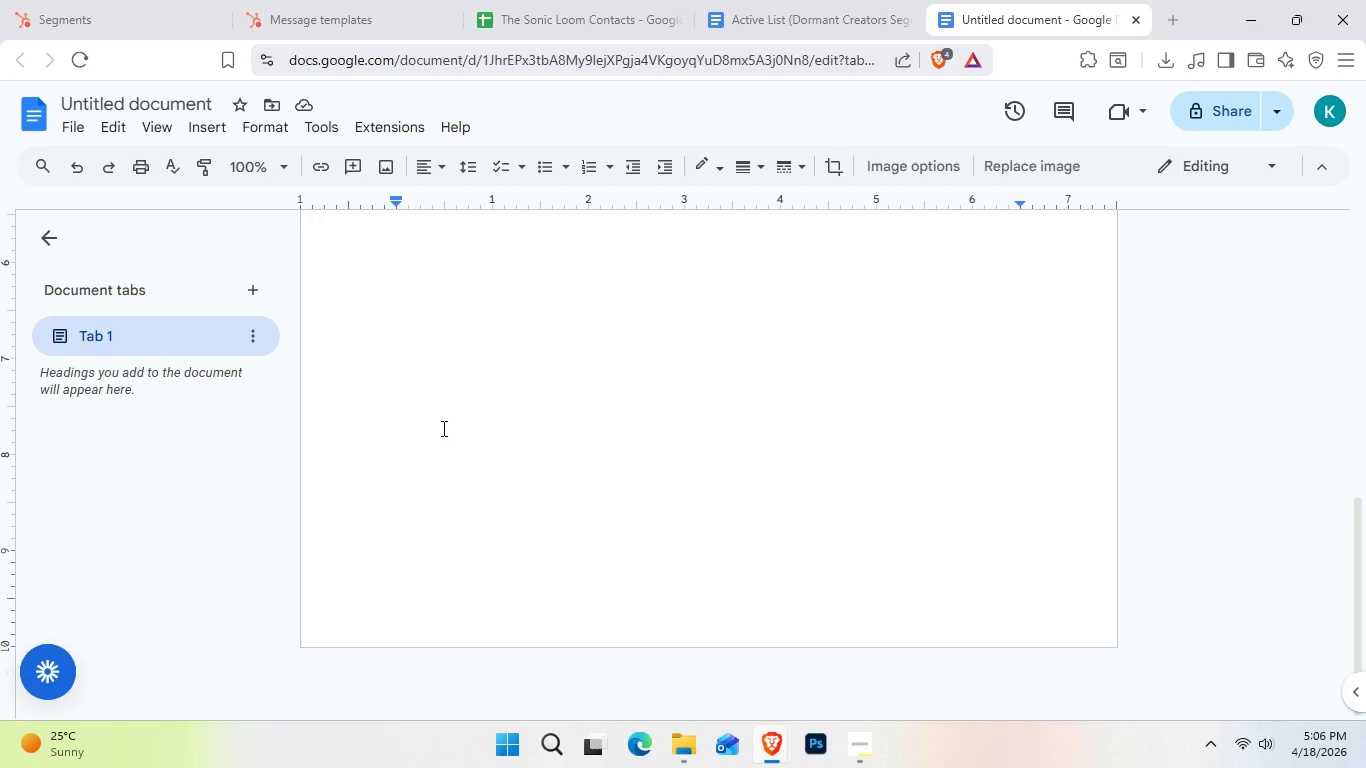 
scroll: coordinate [476, 646], scroll_direction: down, amount: 12.0
 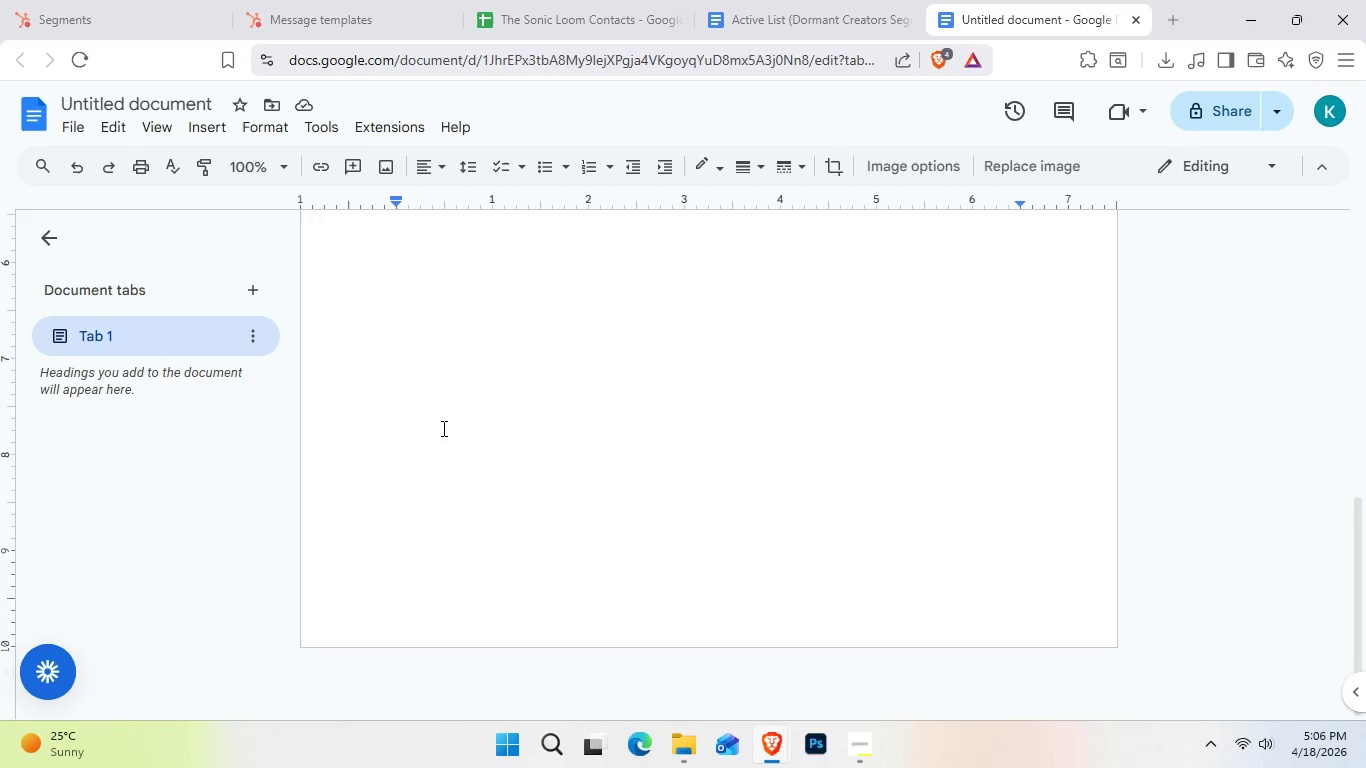 
scroll: coordinate [442, 428], scroll_direction: up, amount: 3.0
 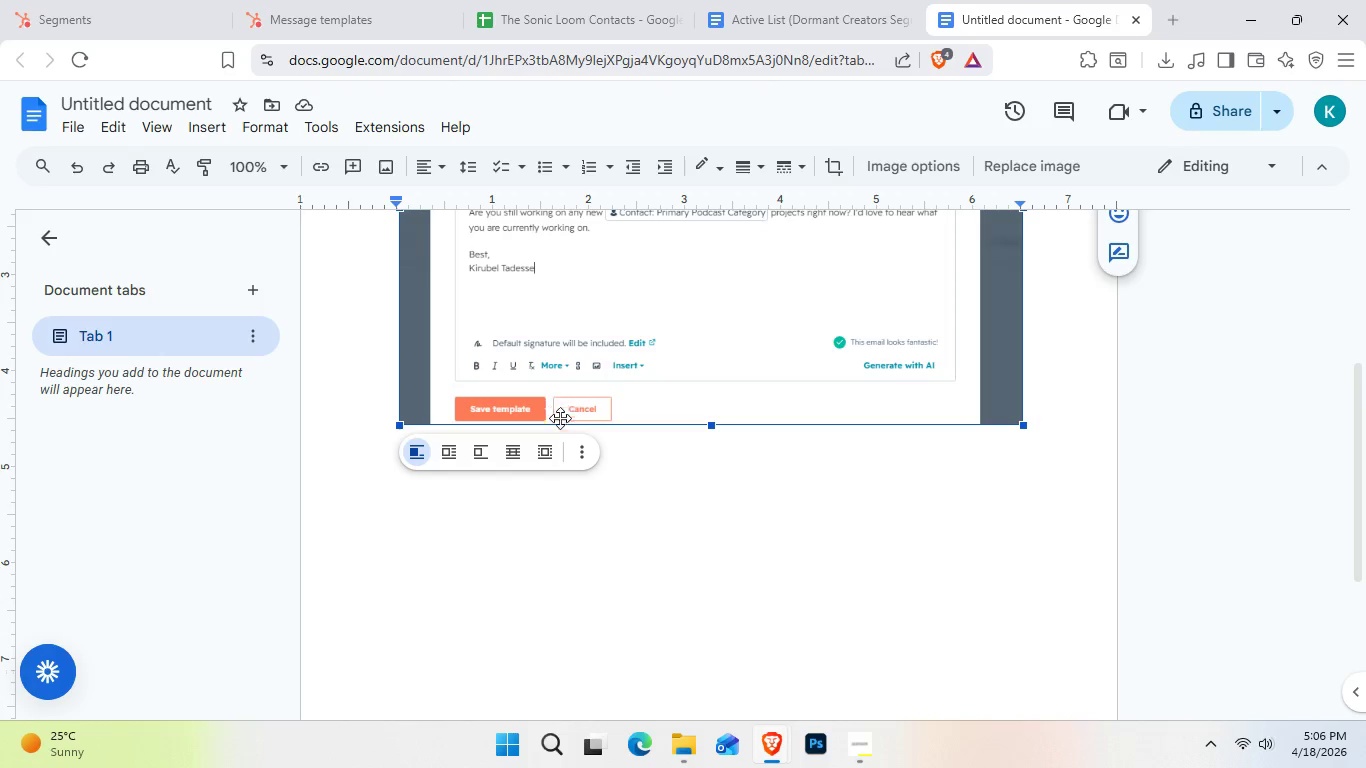 
left_click([436, 518])
 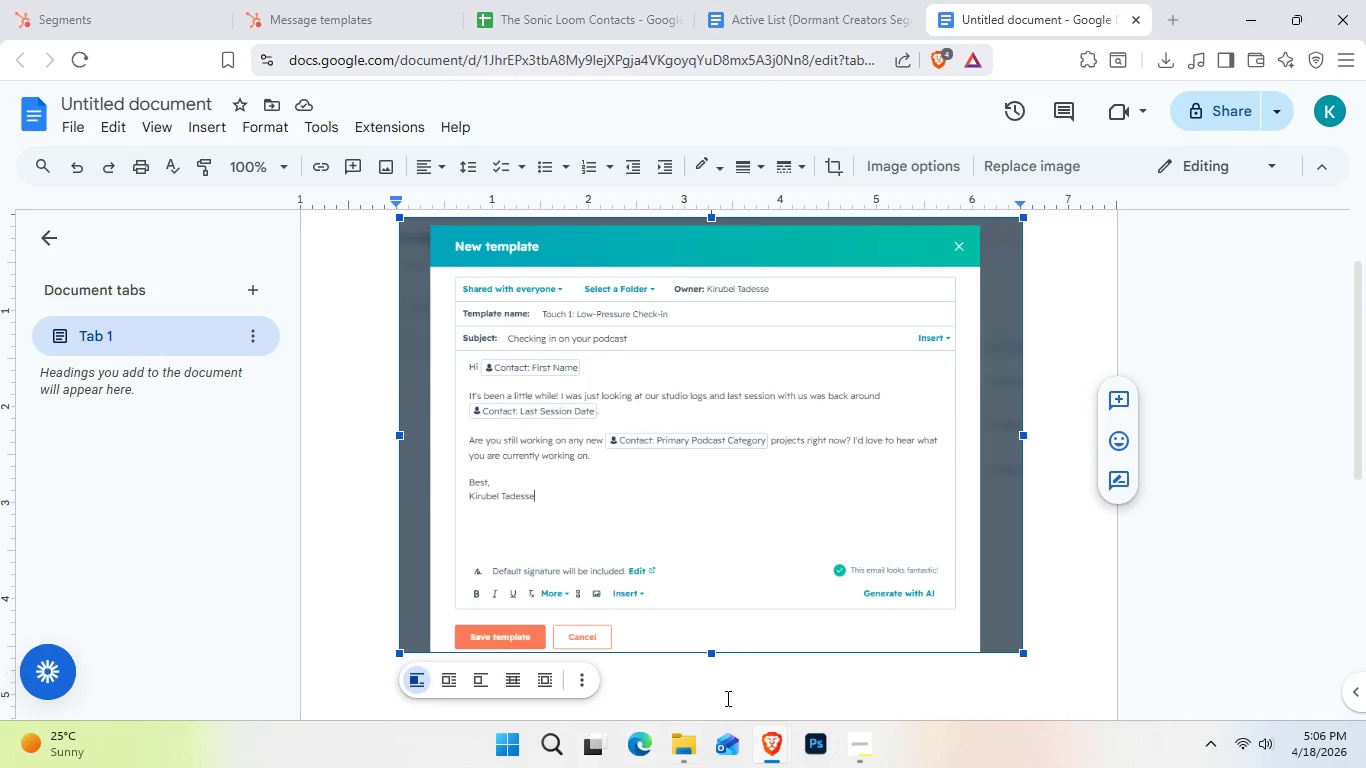 
left_click([829, 728])
 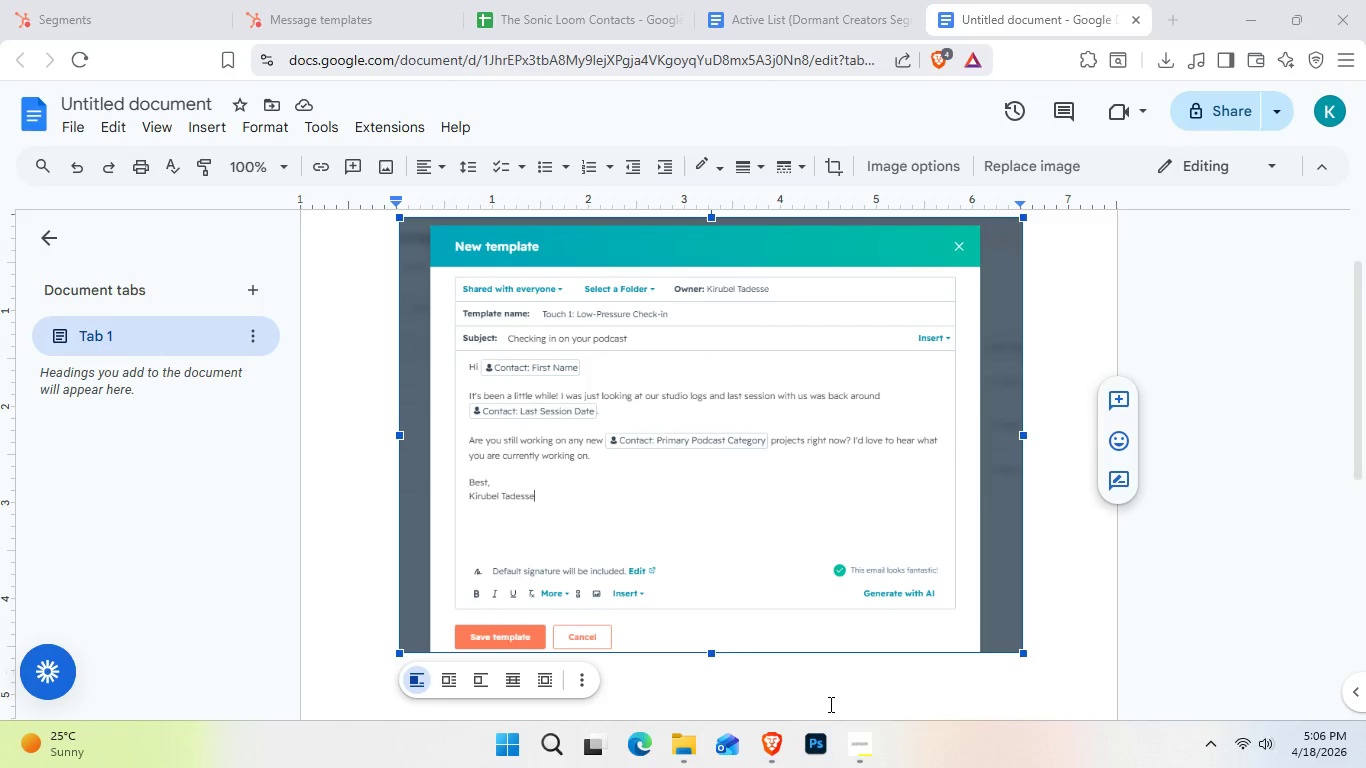 
left_click([827, 675])
 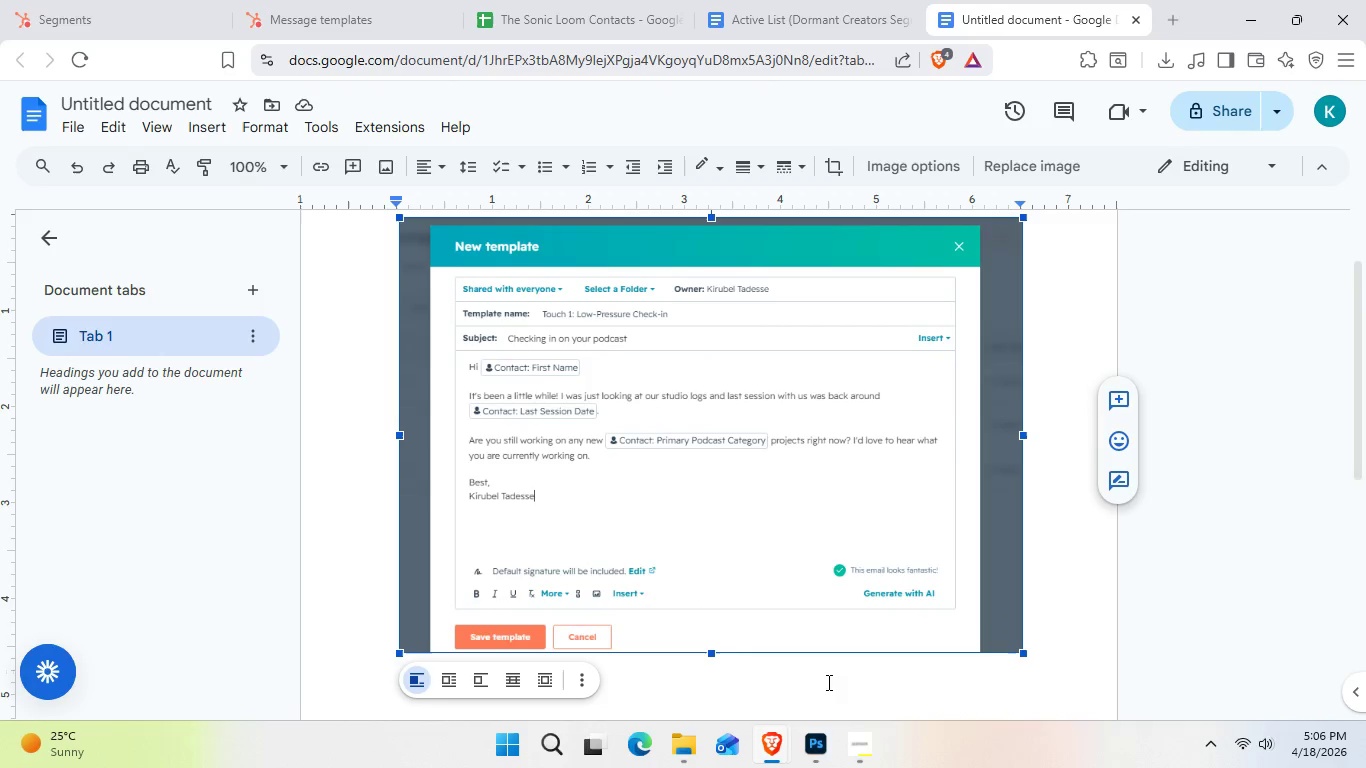 
double_click([827, 684])
 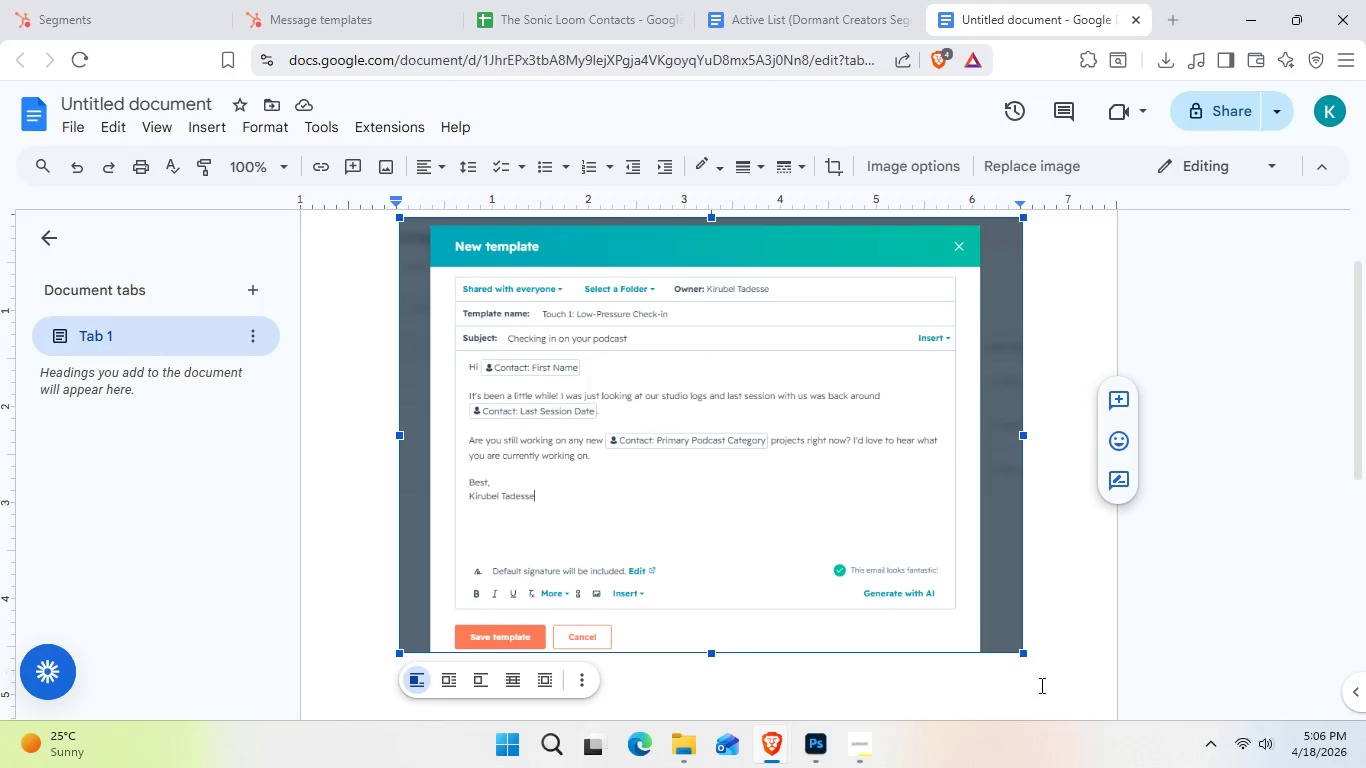 
left_click([1054, 648])
 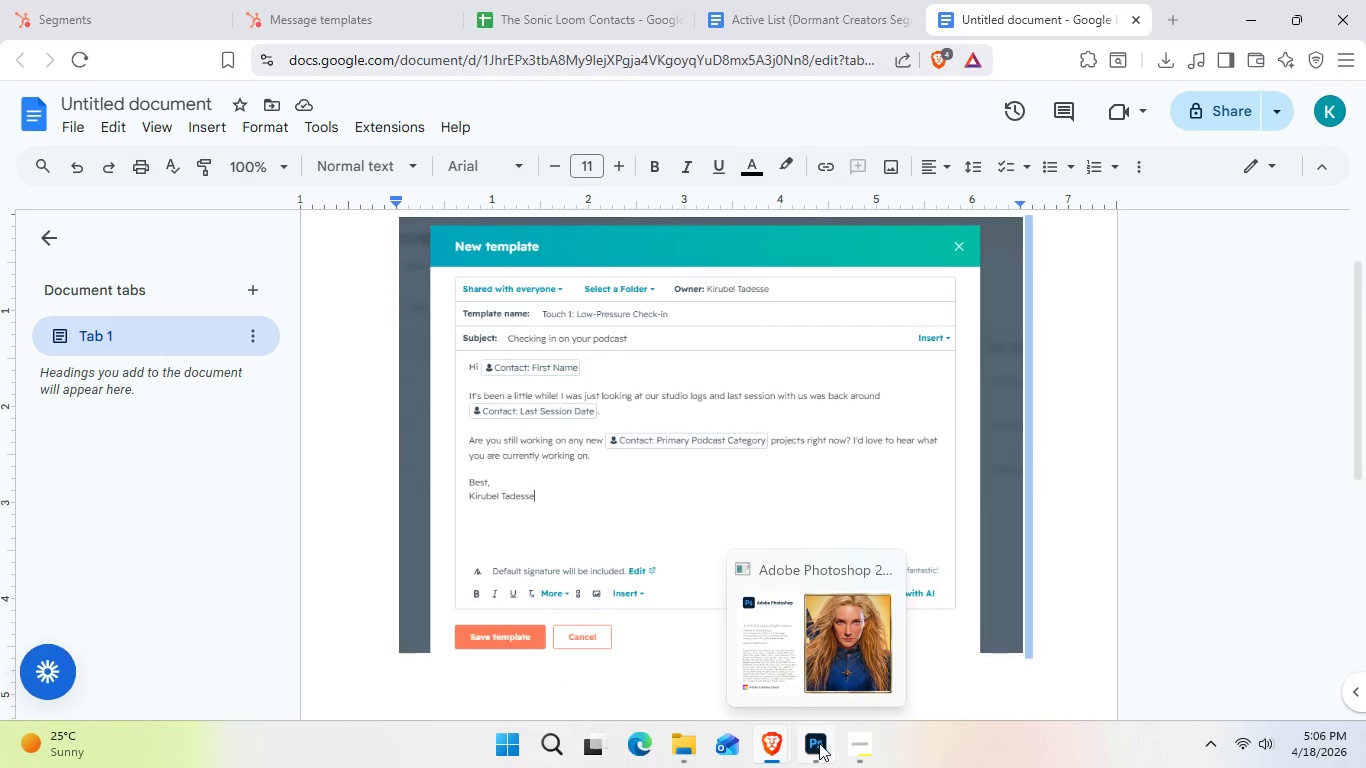 
left_click([892, 574])
 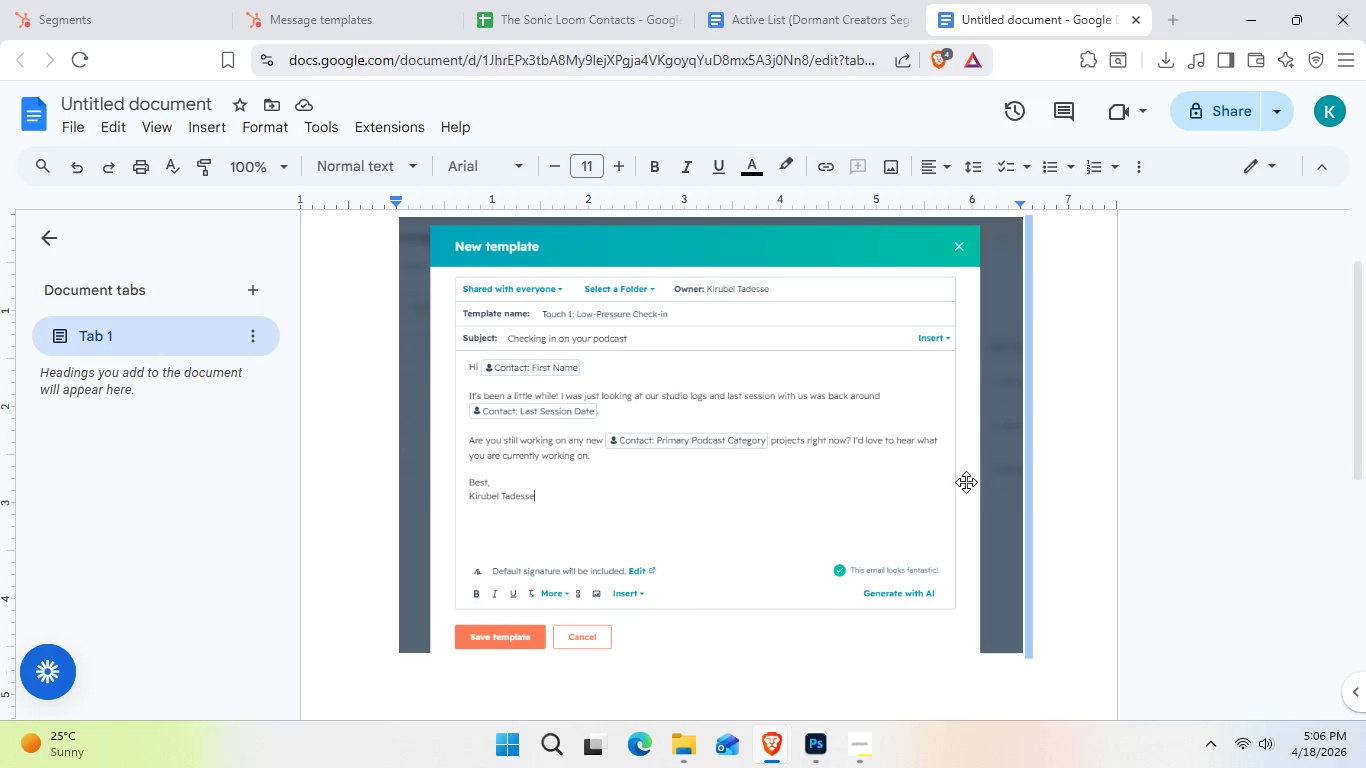 
scroll: coordinate [495, 386], scroll_direction: up, amount: 3.0
 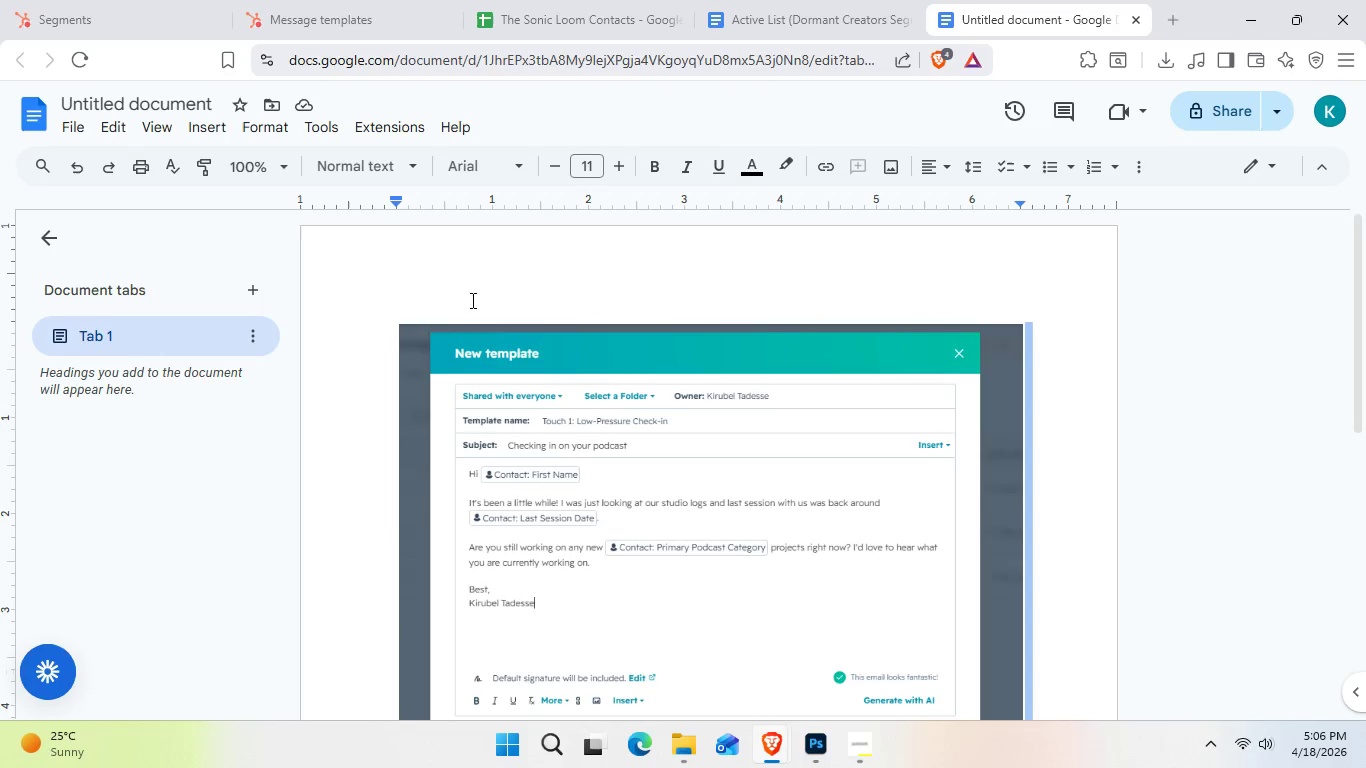 
left_click([464, 284])
 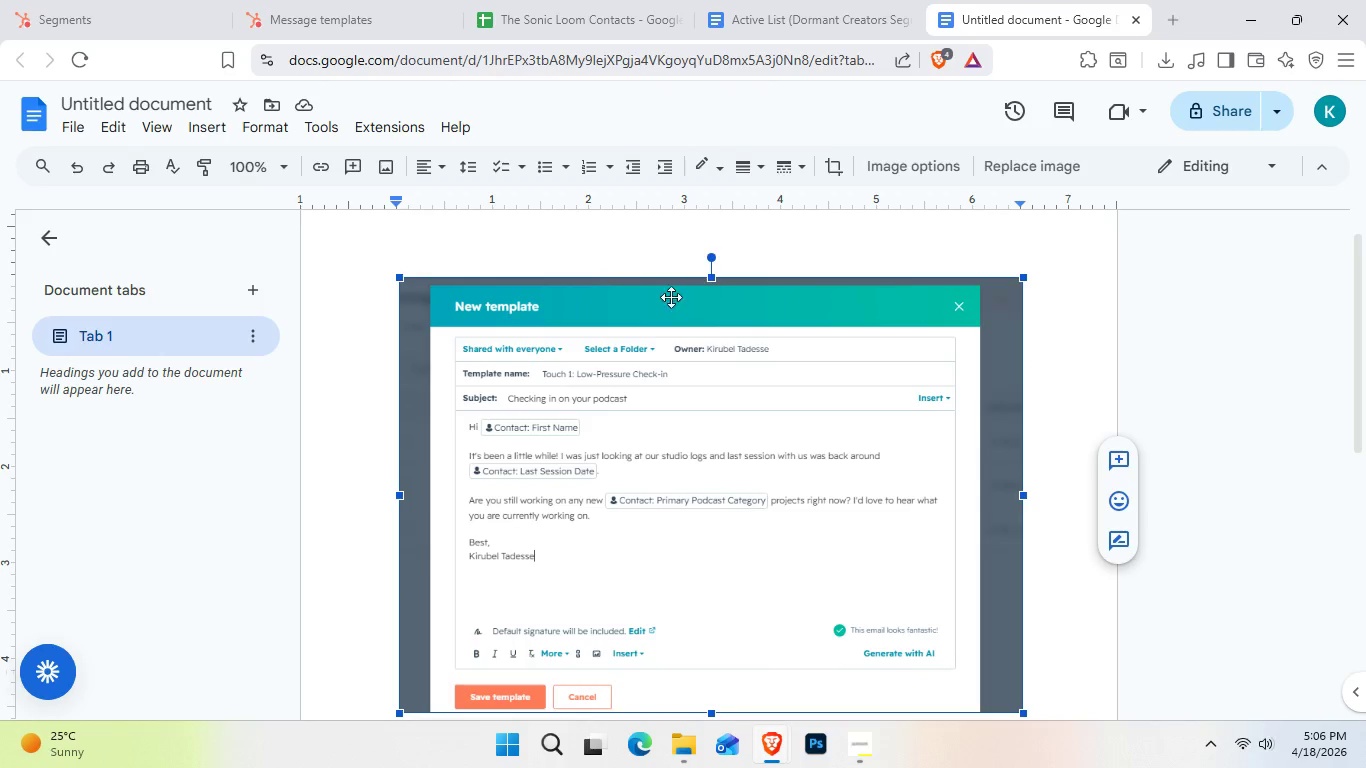 
left_click_drag(start_coordinate=[667, 295], to_coordinate=[670, 374])
 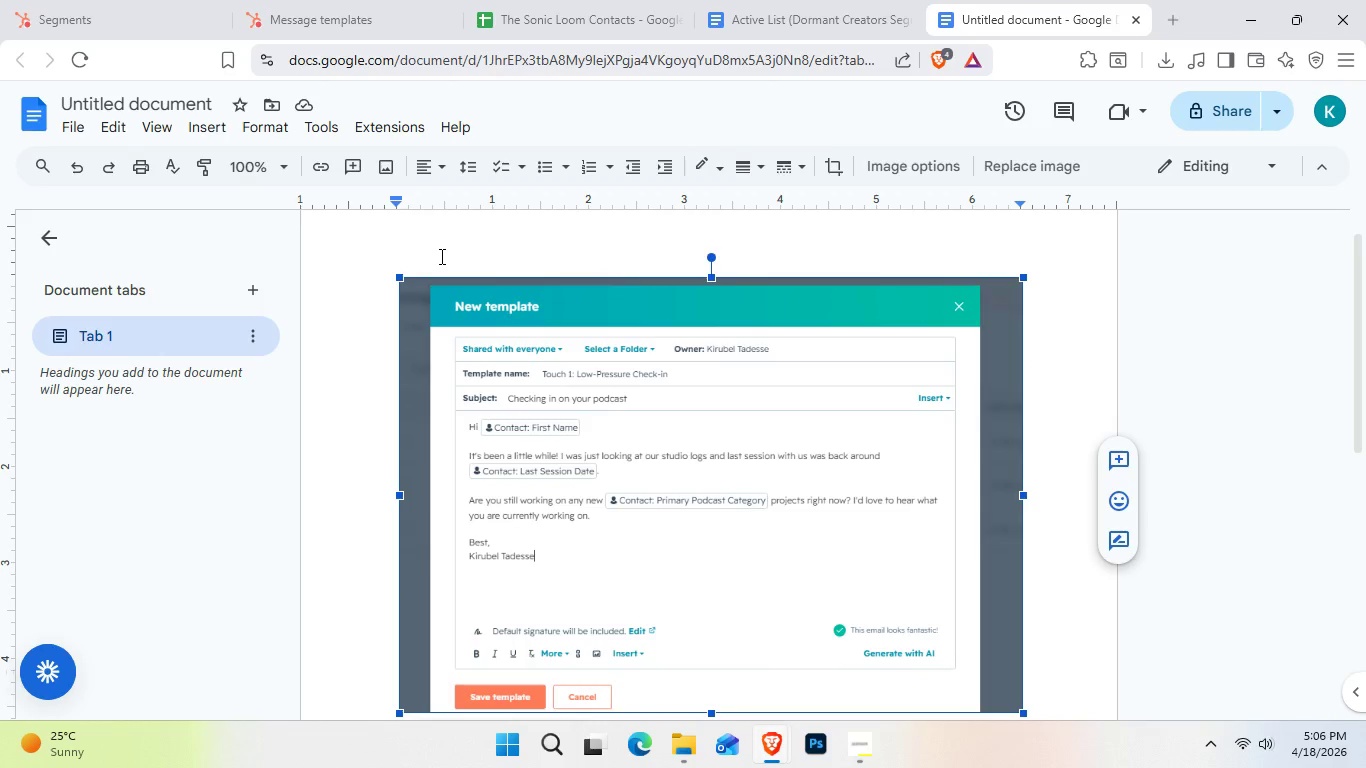 
left_click([437, 253])
 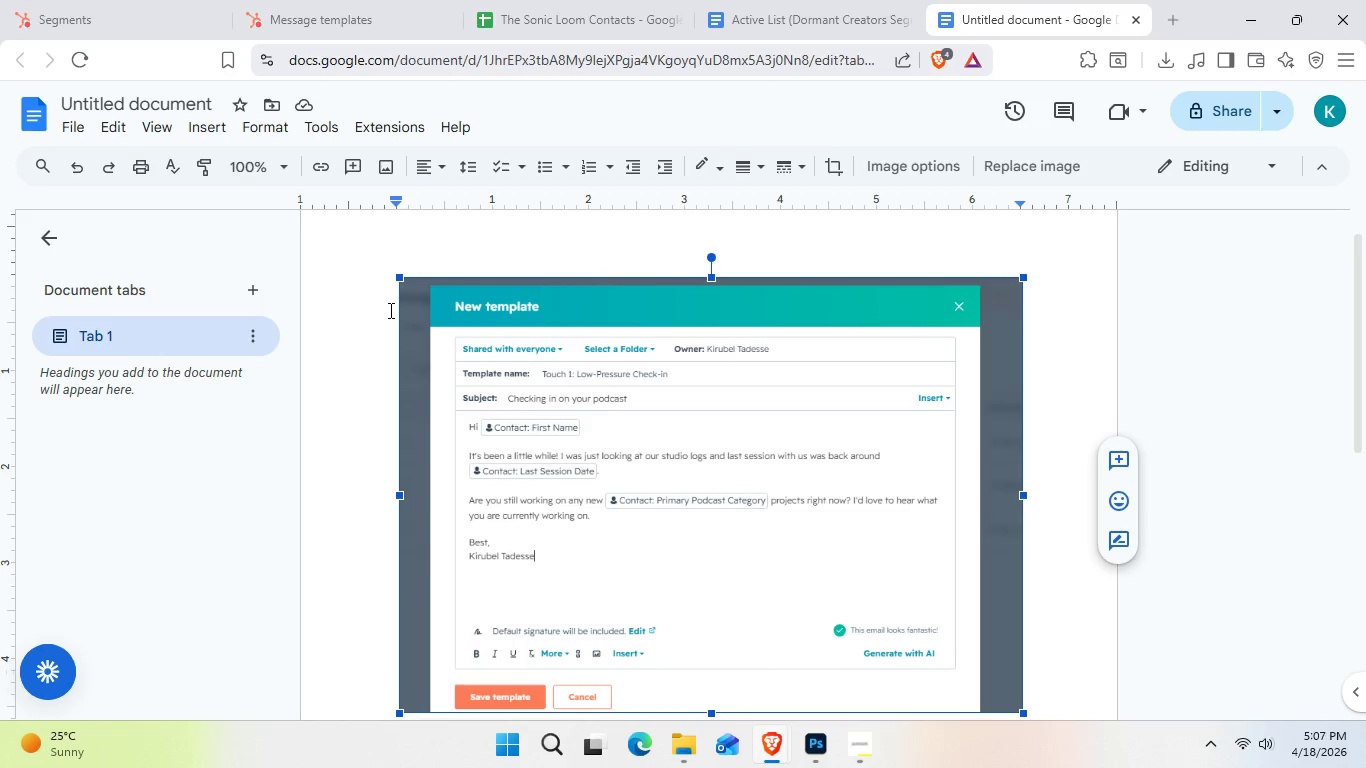 
double_click([389, 310])
 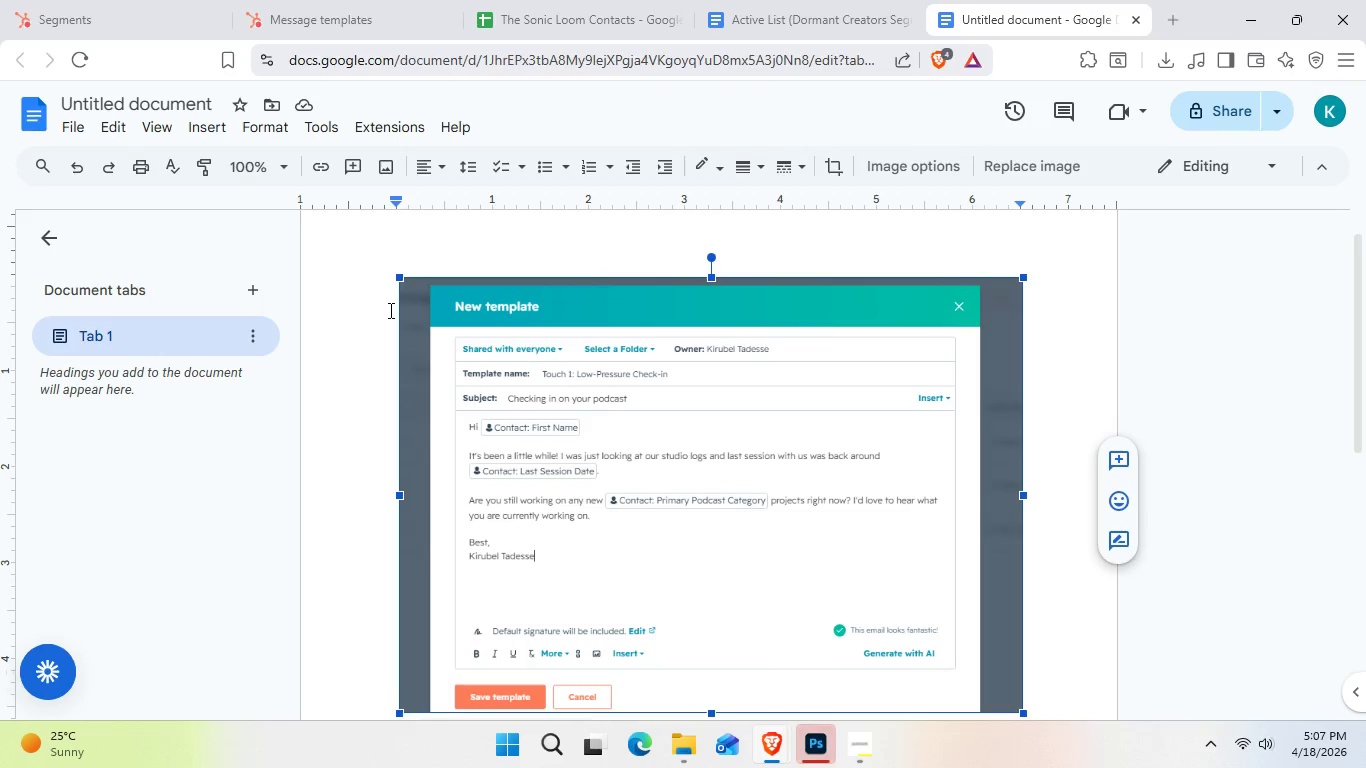 
triple_click([389, 310])
 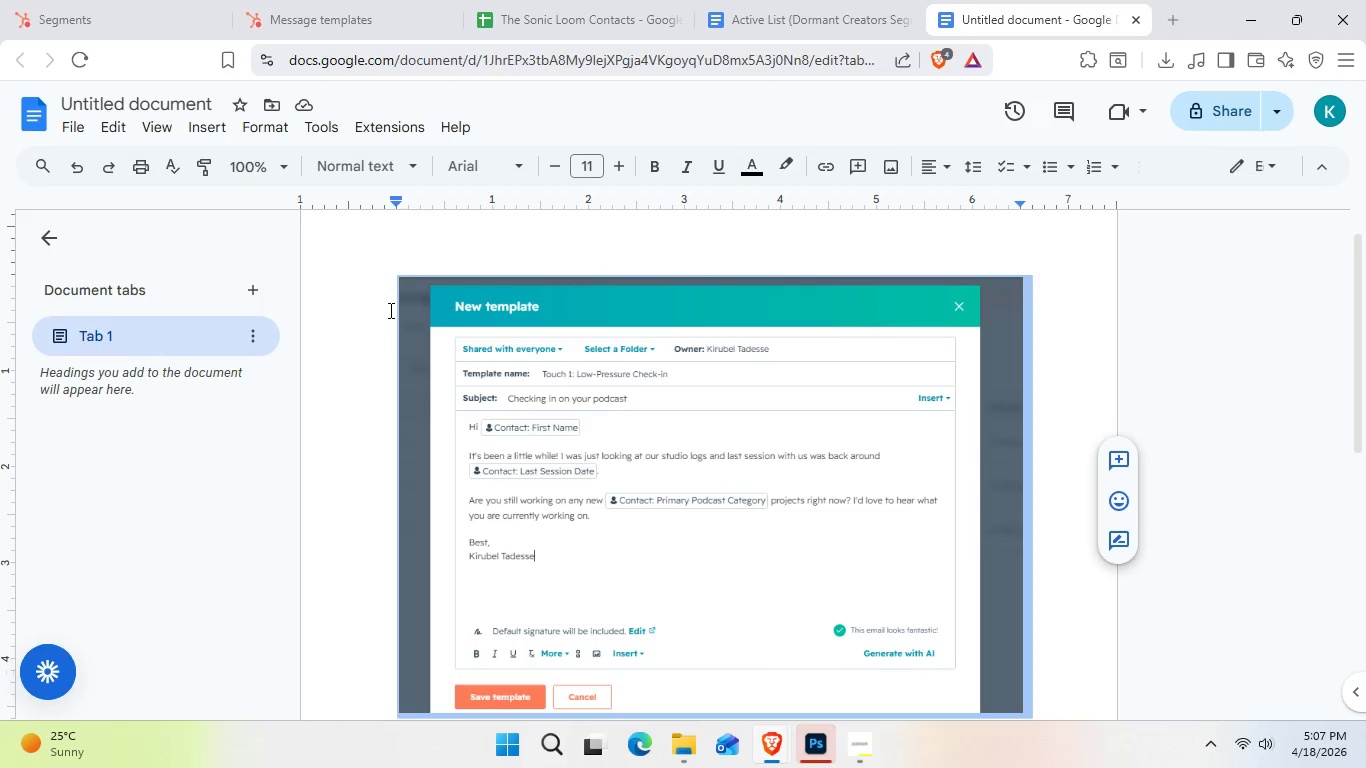 
triple_click([389, 310])
 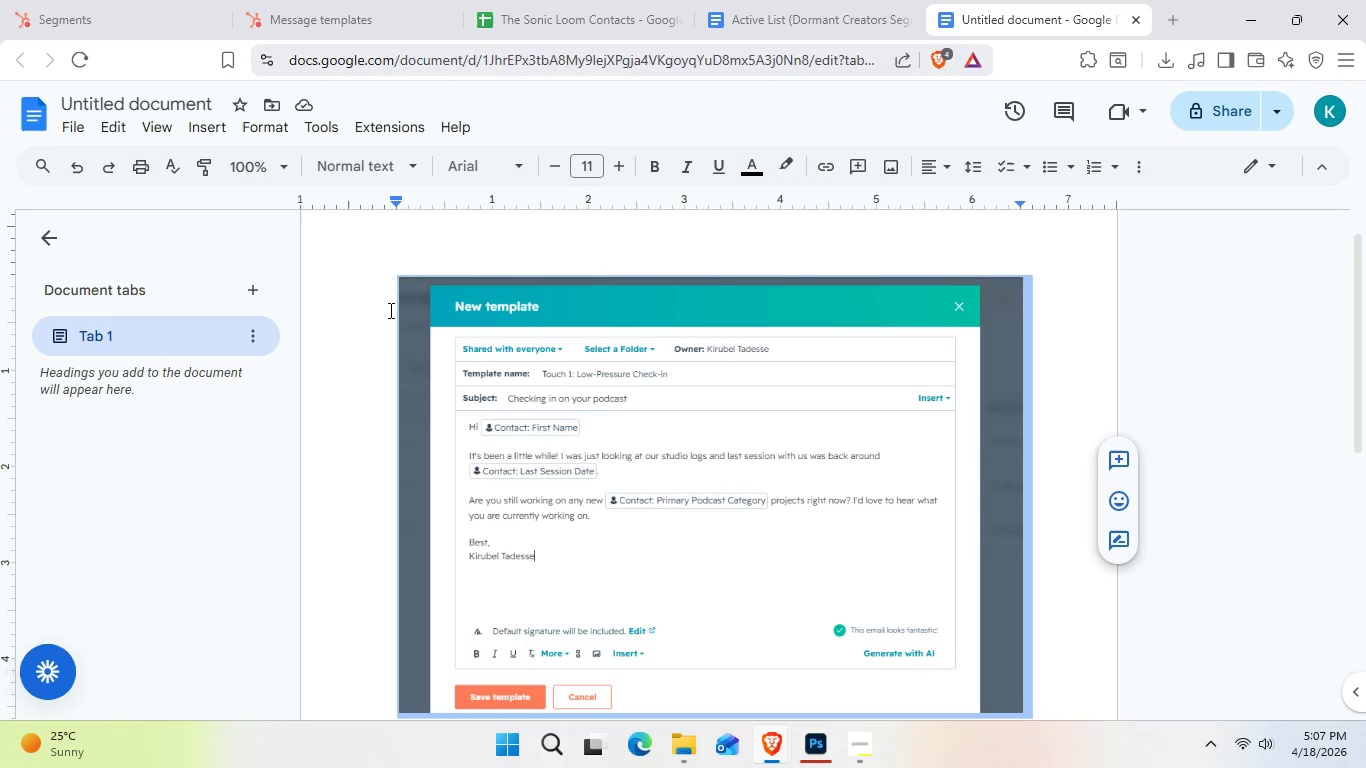 
triple_click([389, 310])
 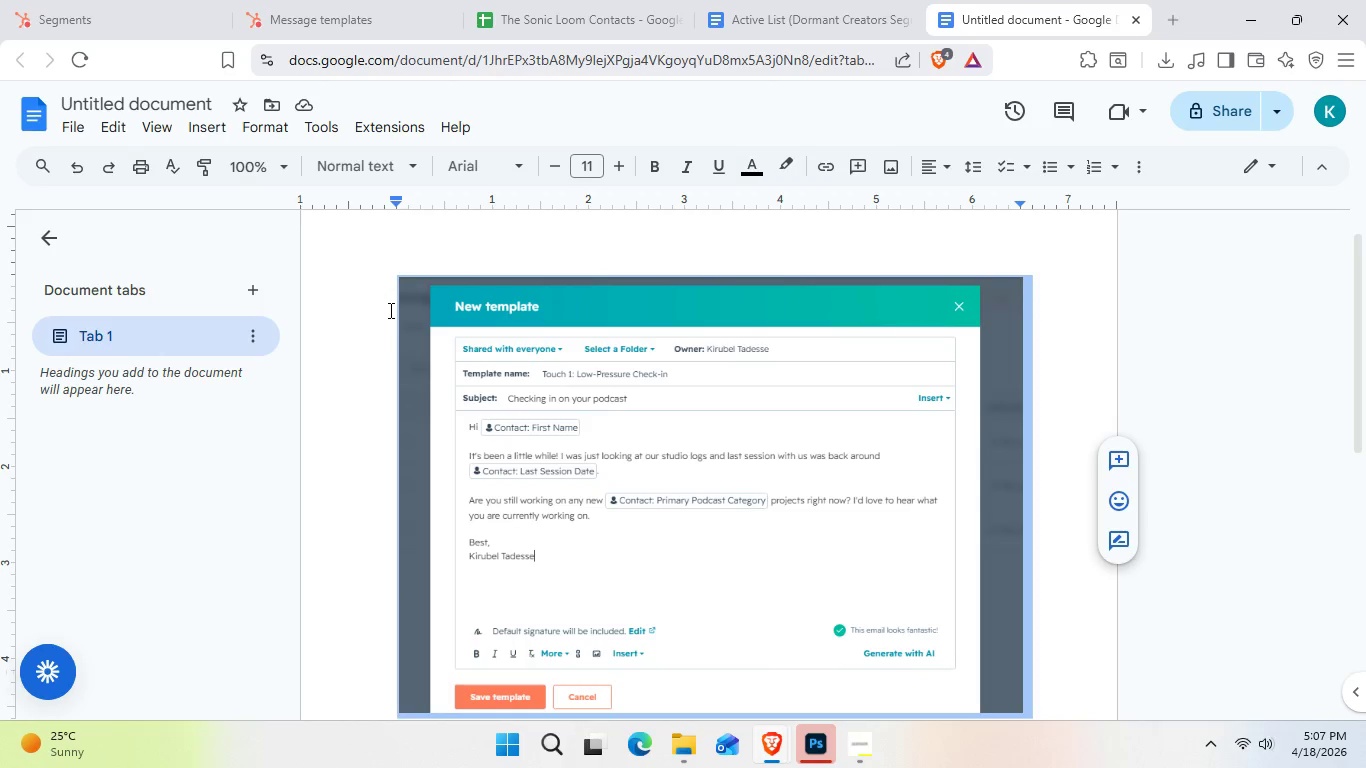 
key(Backspace)
 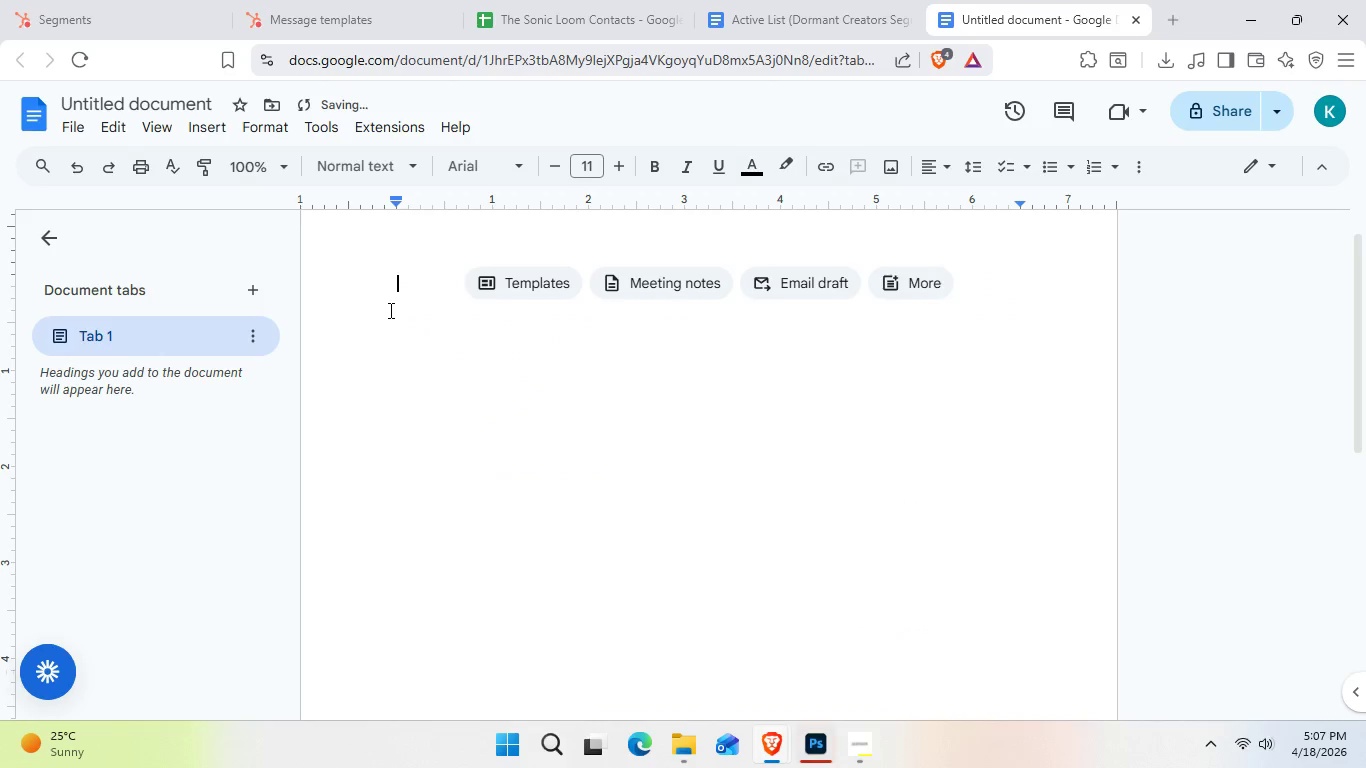 
key(Backspace)
 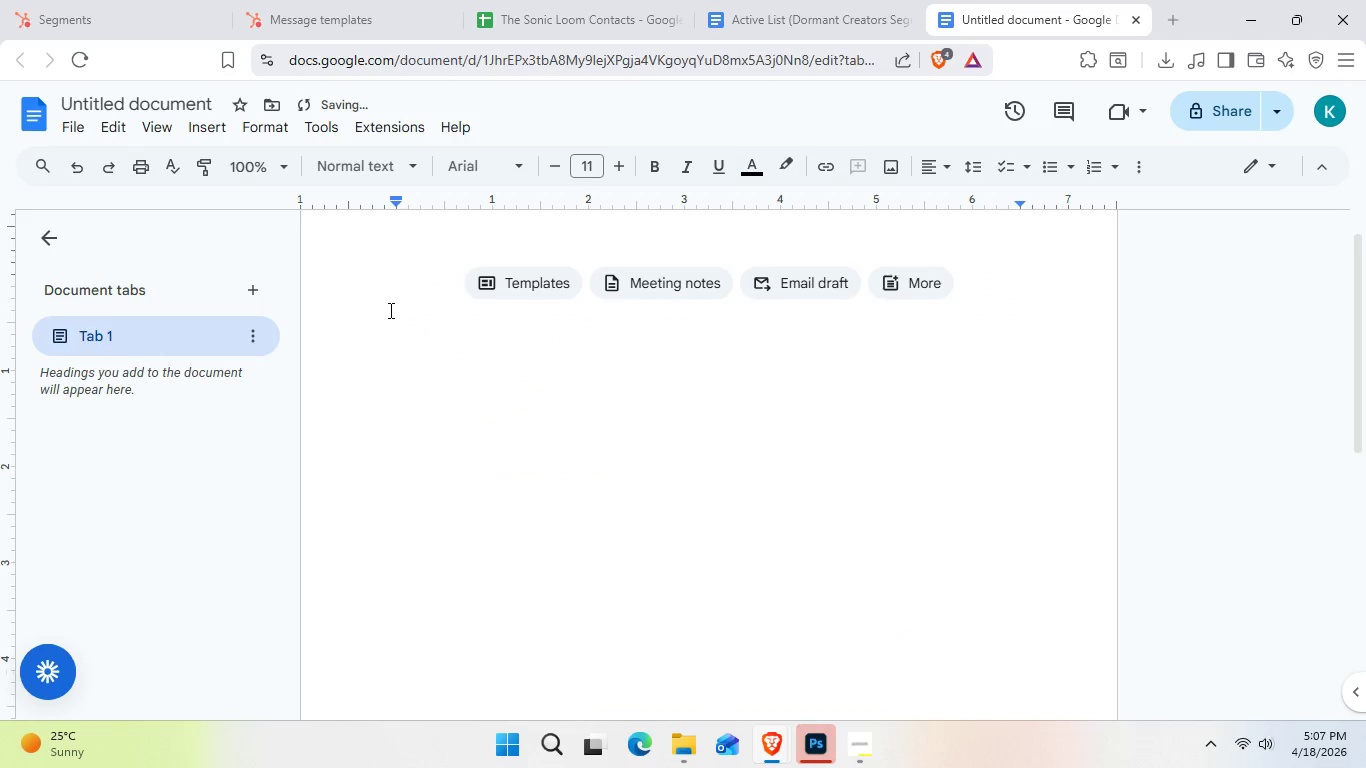 
key(Enter)
 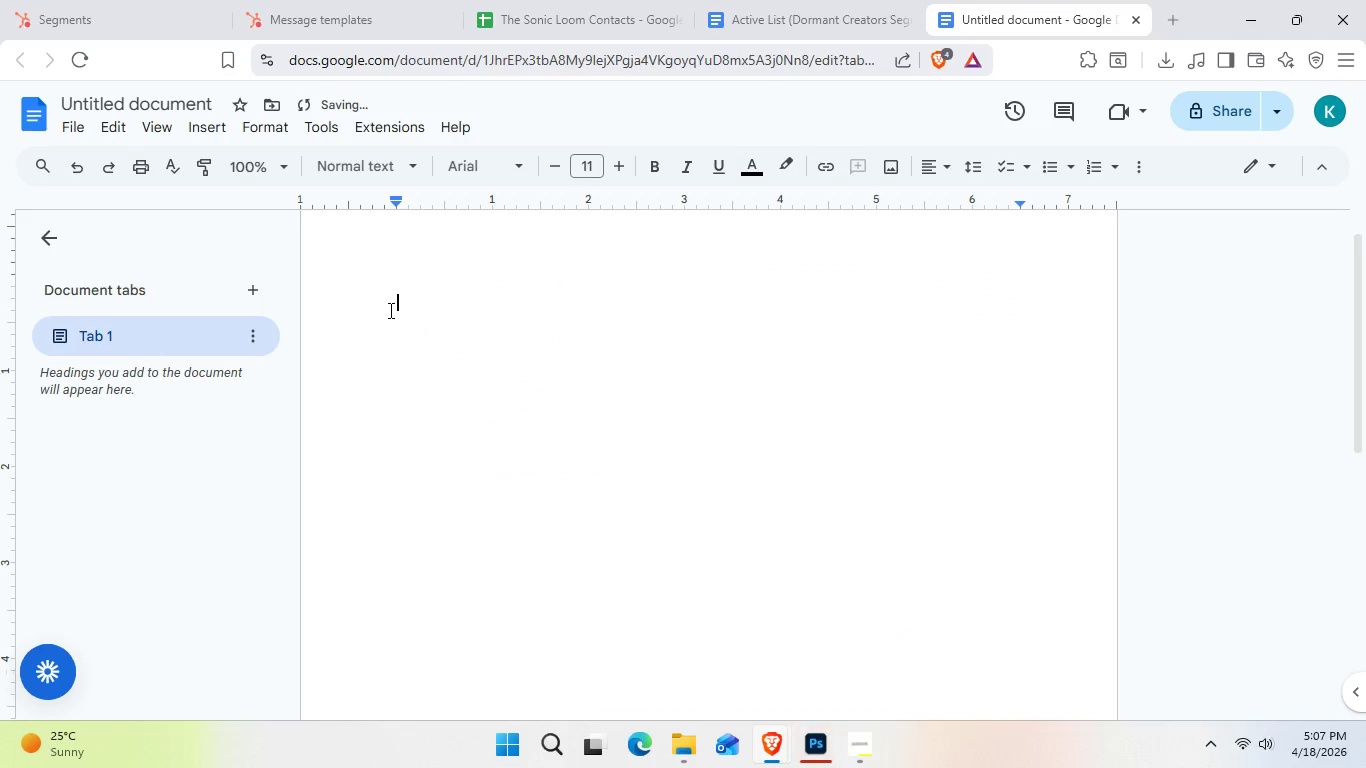 
key(Enter)
 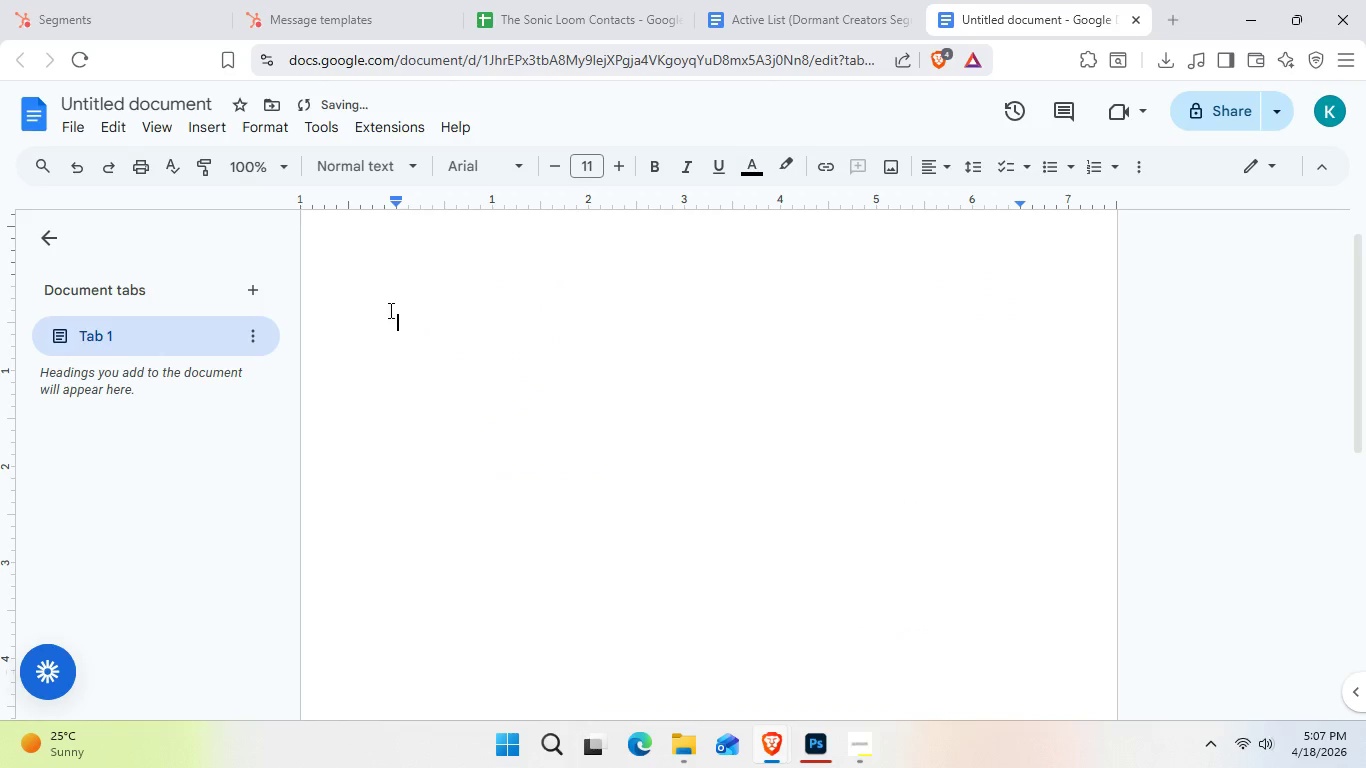 
key(Enter)
 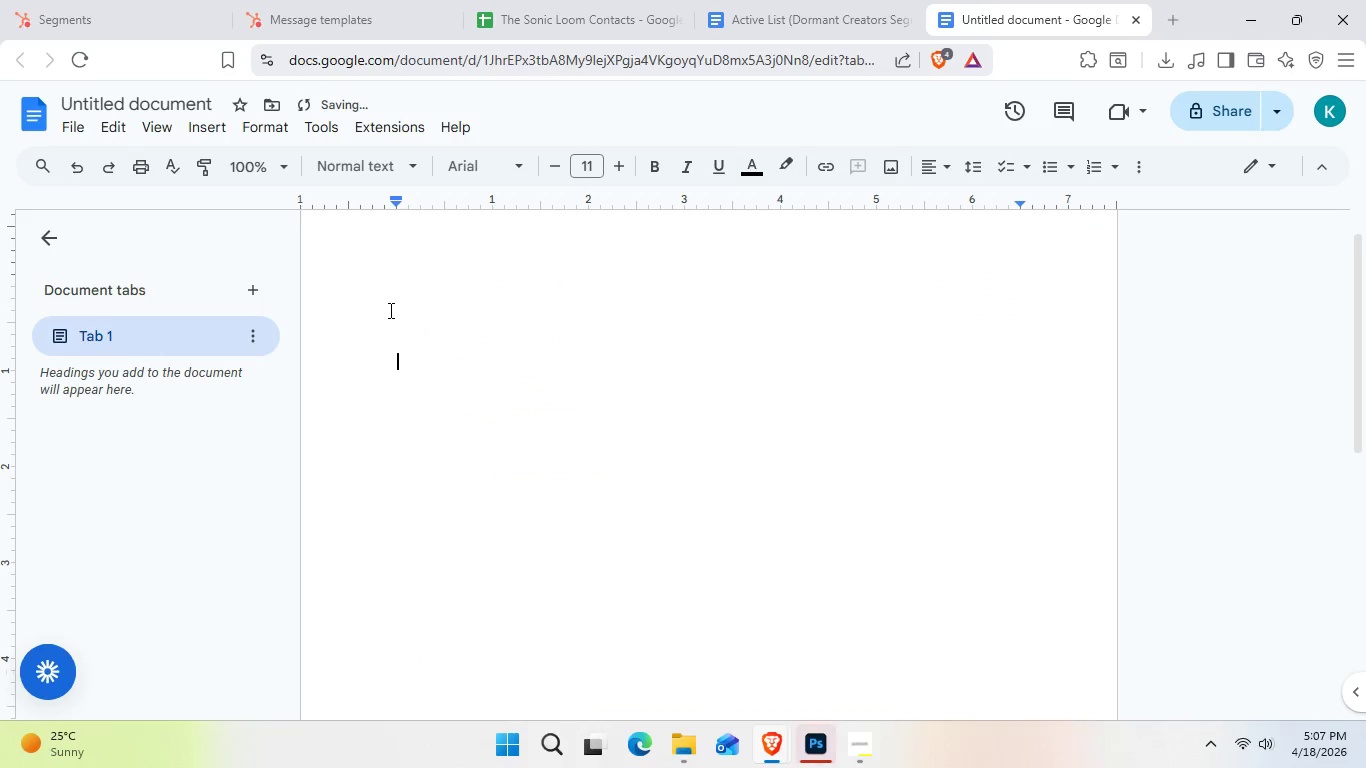 
key(Enter)
 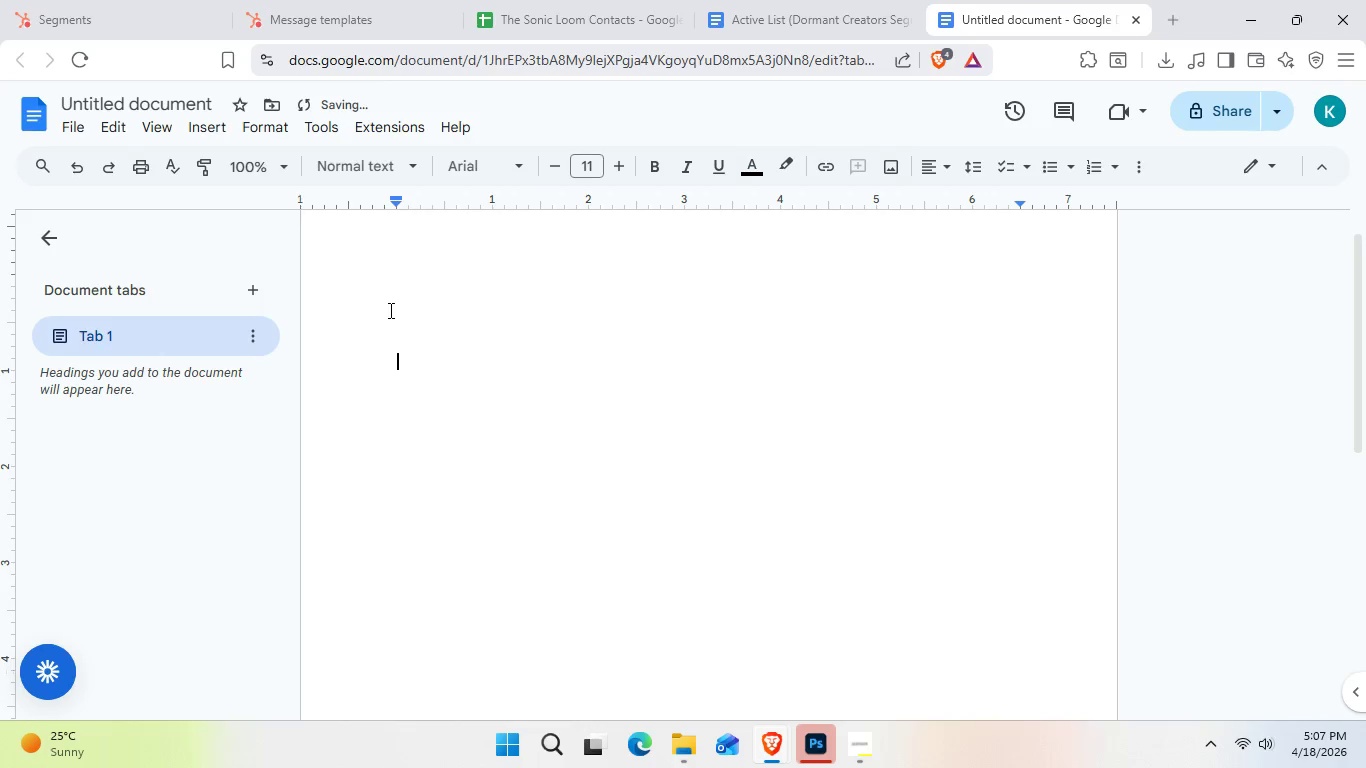 
key(Control+V)
 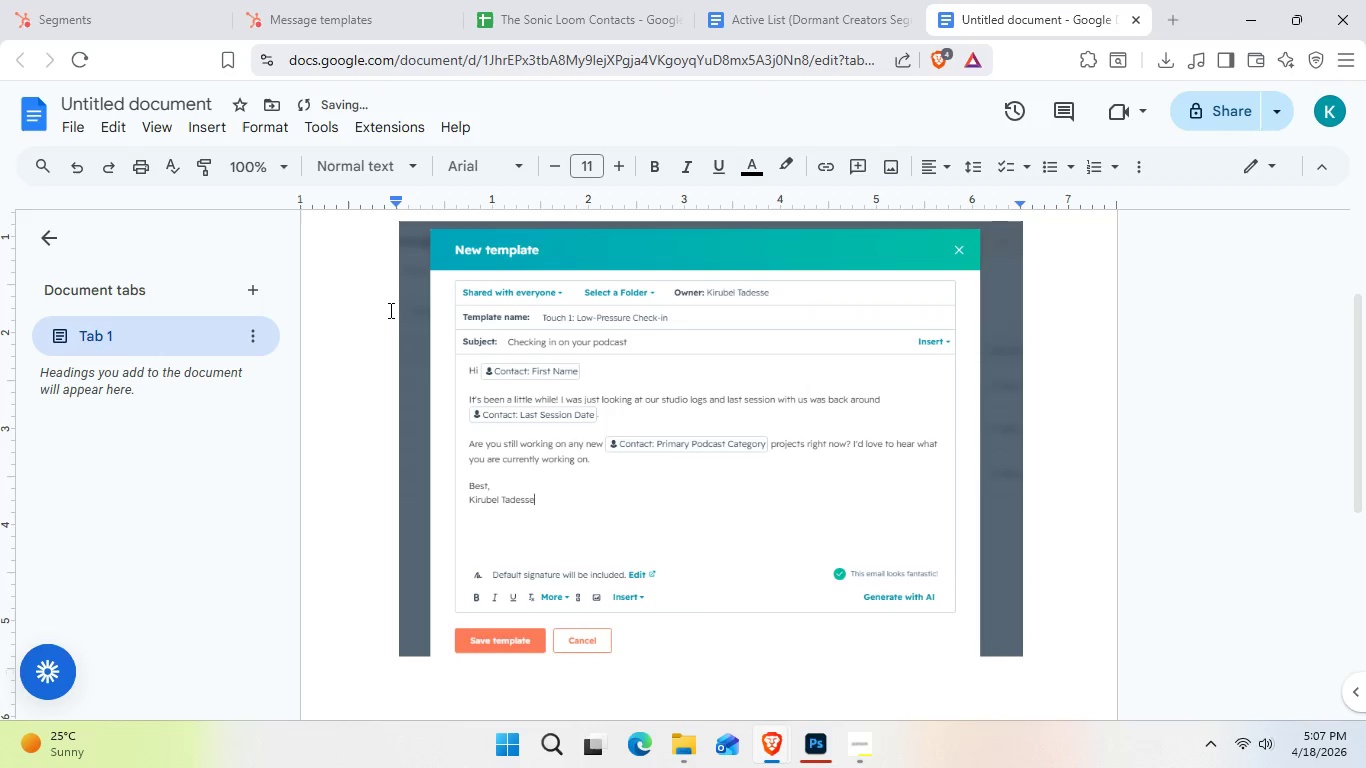 
left_click([389, 310])
 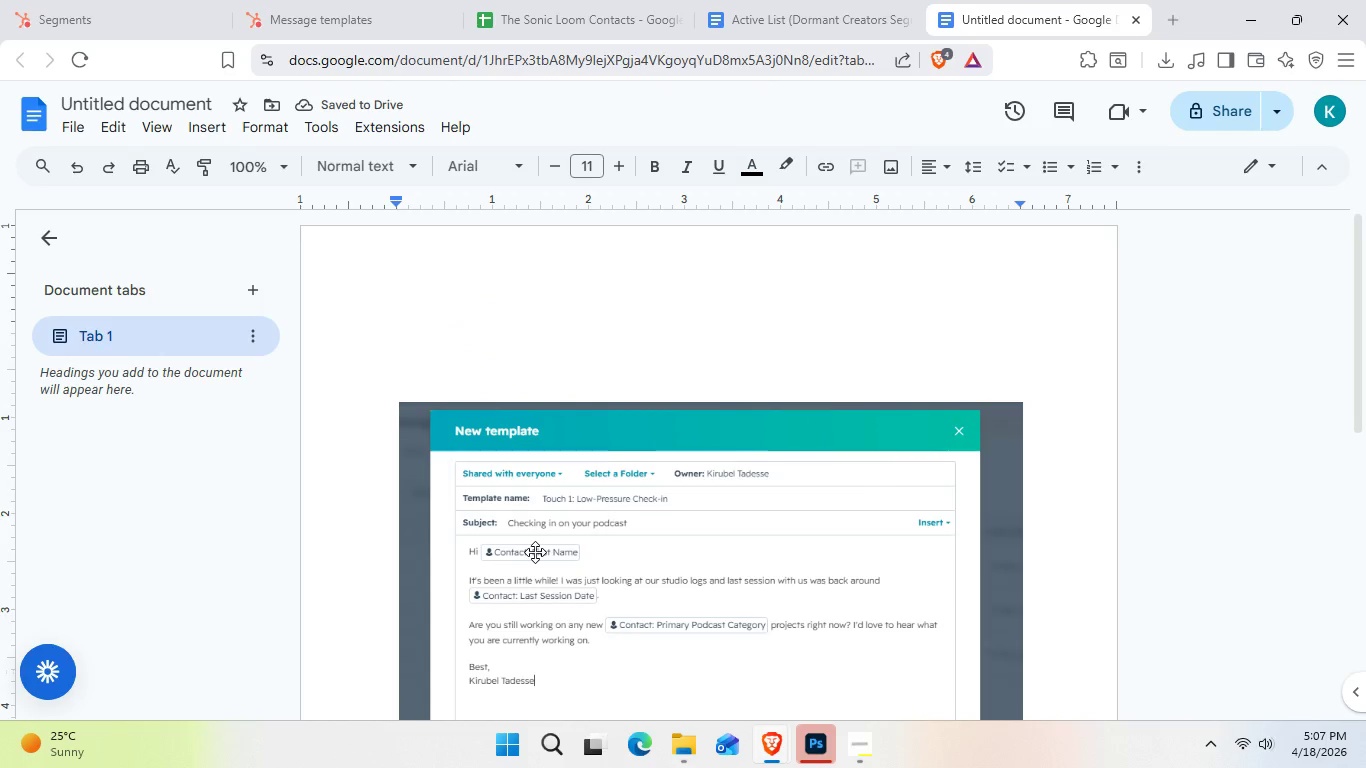 
scroll: coordinate [389, 310], scroll_direction: up, amount: 6.0
 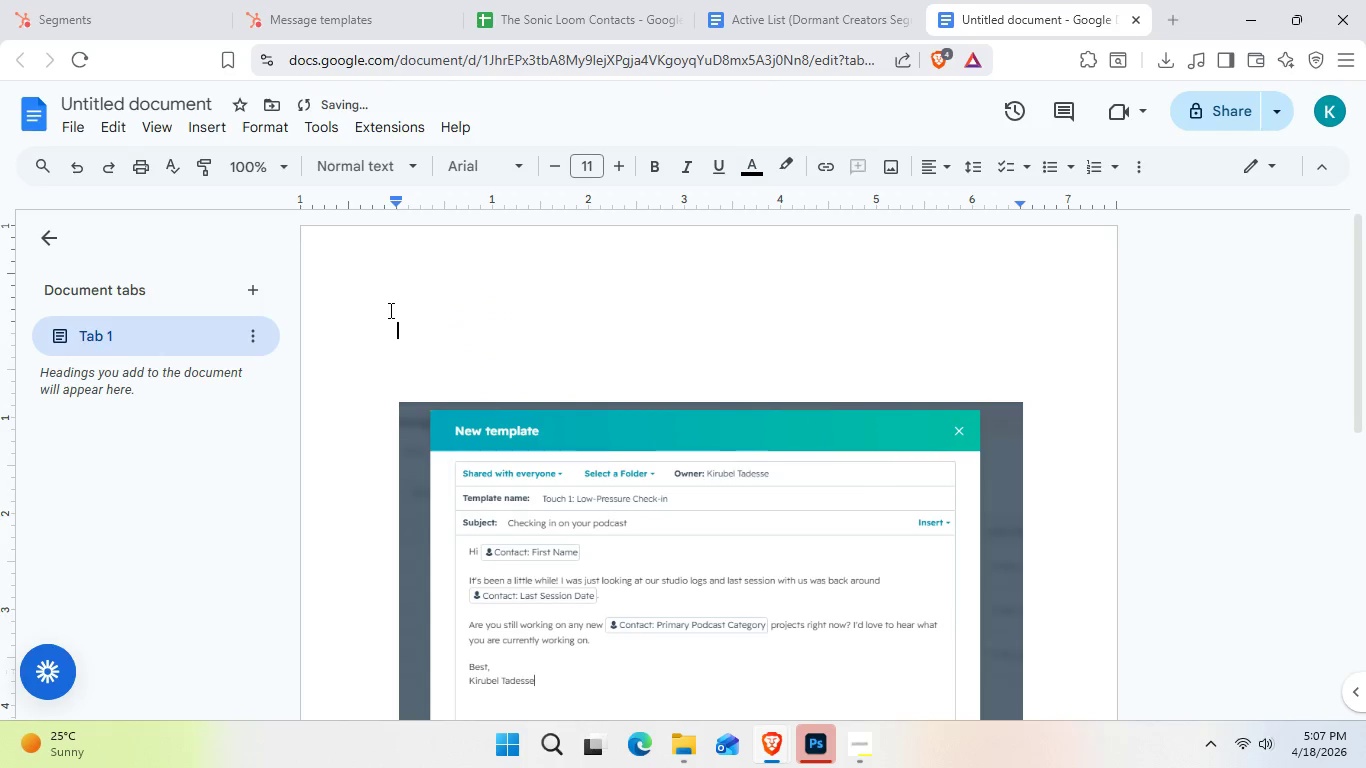 
type(Email : Template 1)
 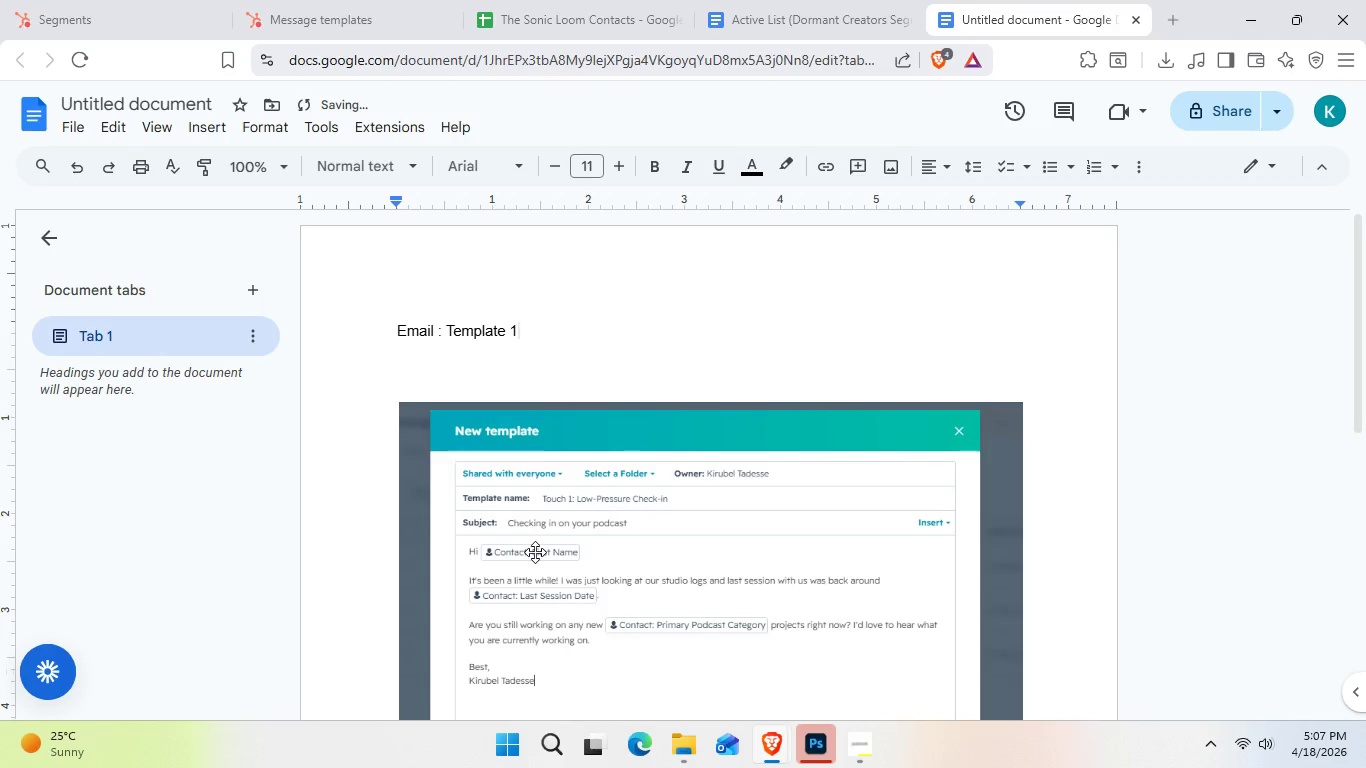 
left_click_drag(start_coordinate=[539, 323], to_coordinate=[293, 312])
 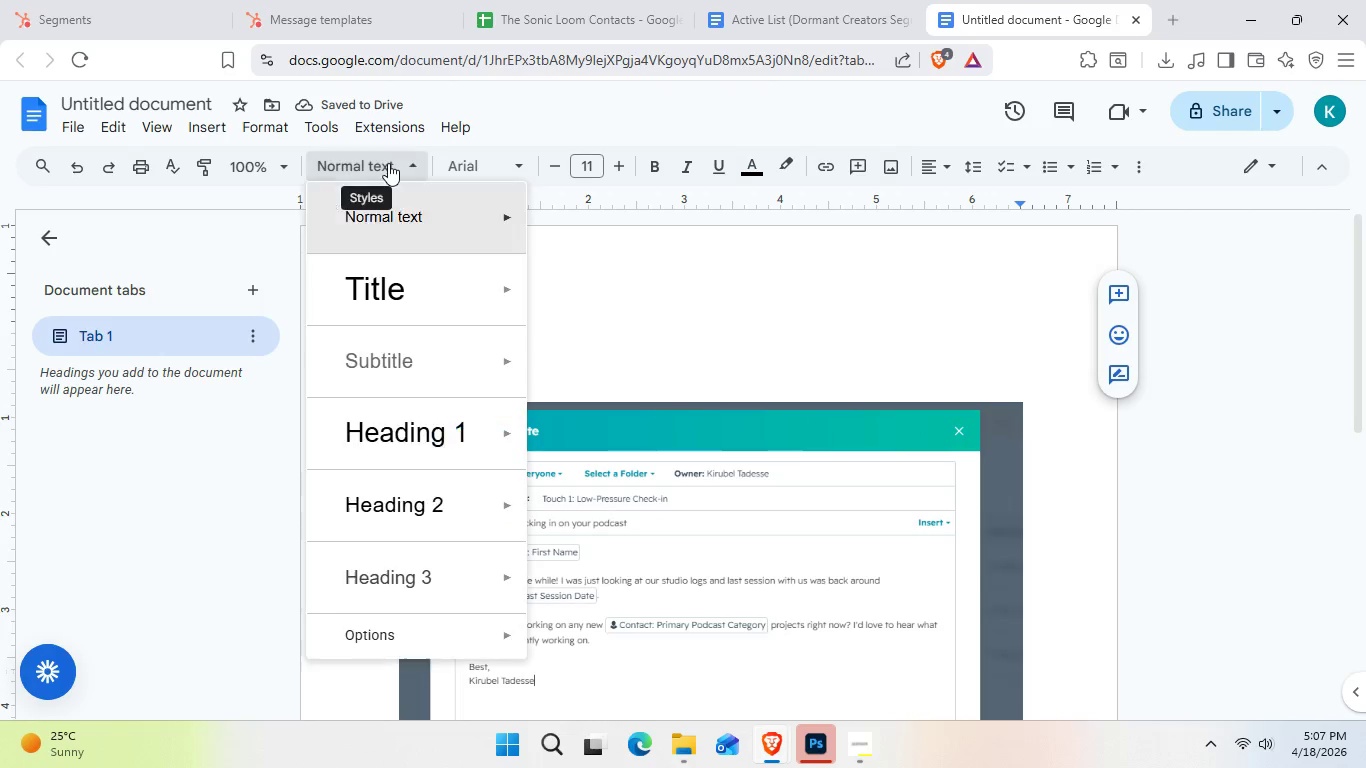 
double_click([388, 163])
 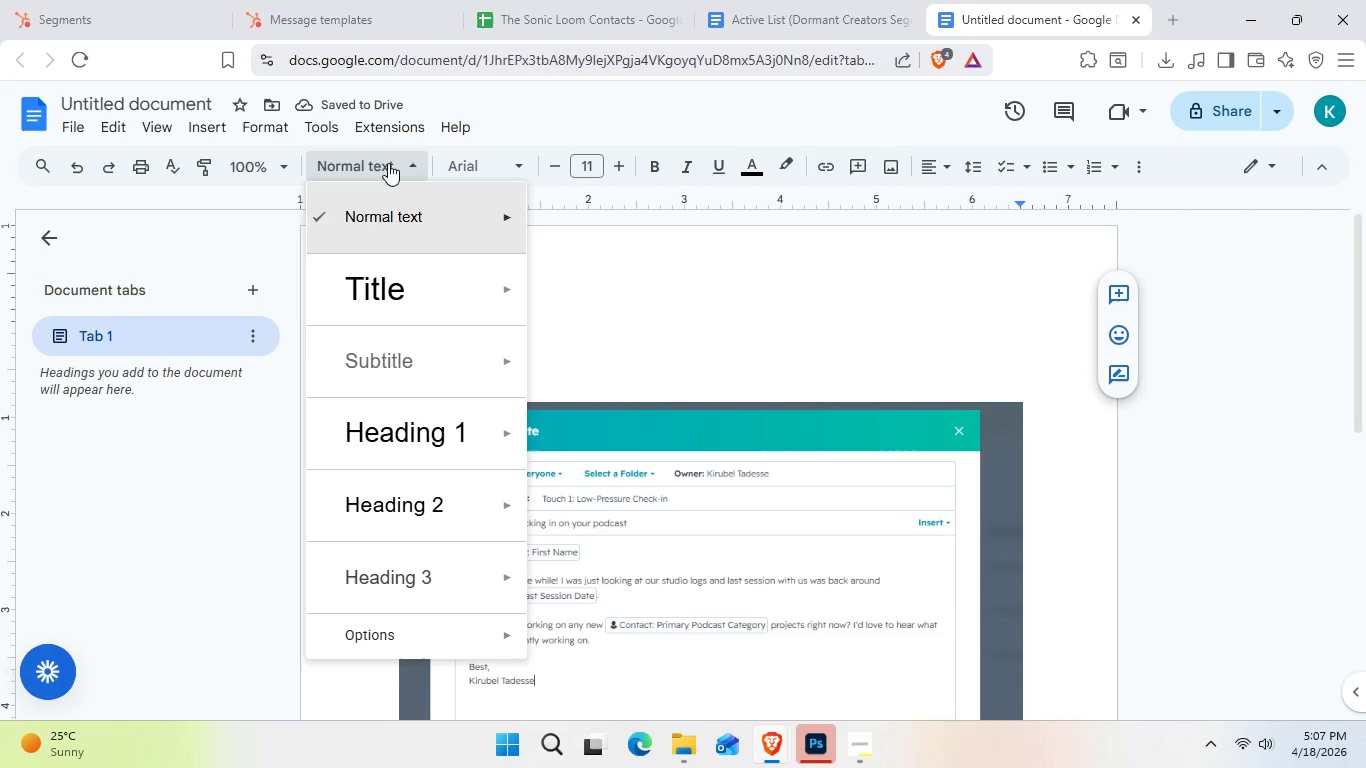 
triple_click([388, 163])
 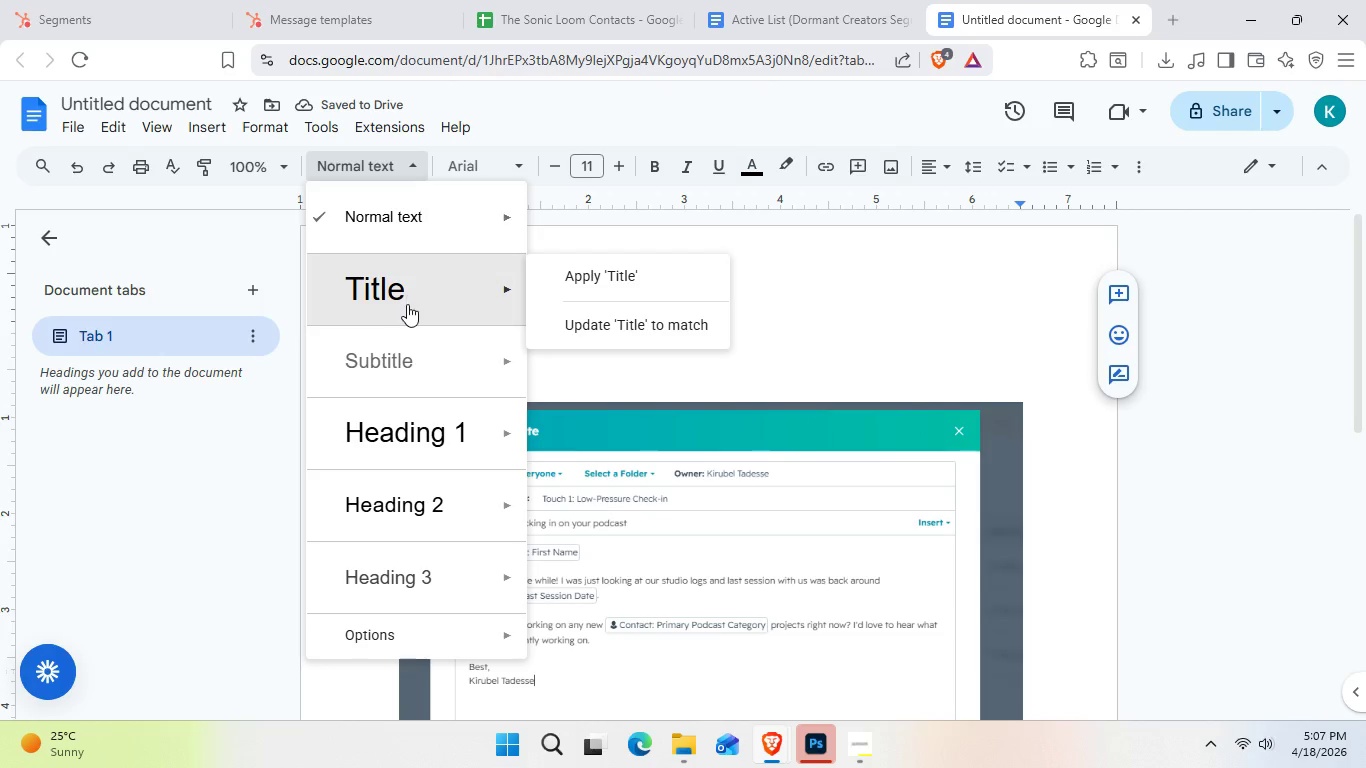 
triple_click([407, 304])
 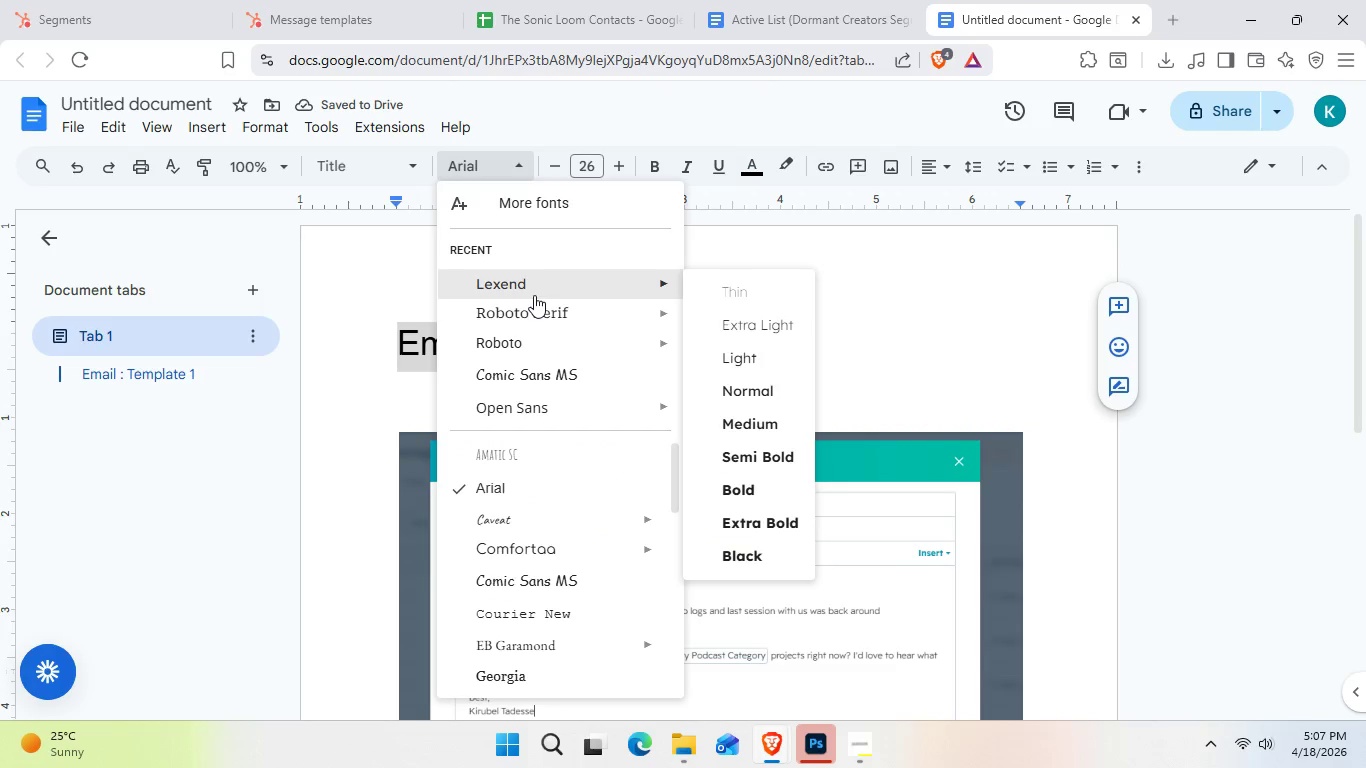 
left_click([591, 271])
 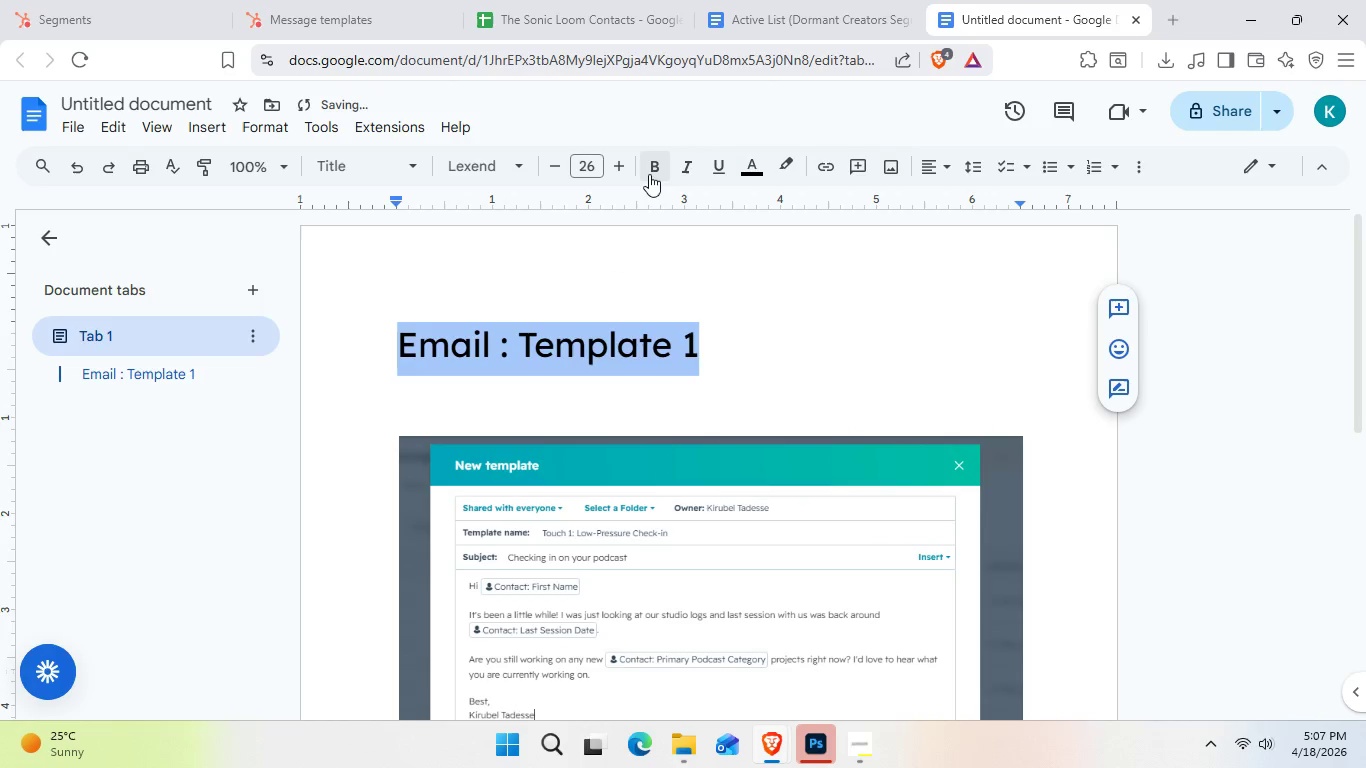 
left_click([654, 165])
 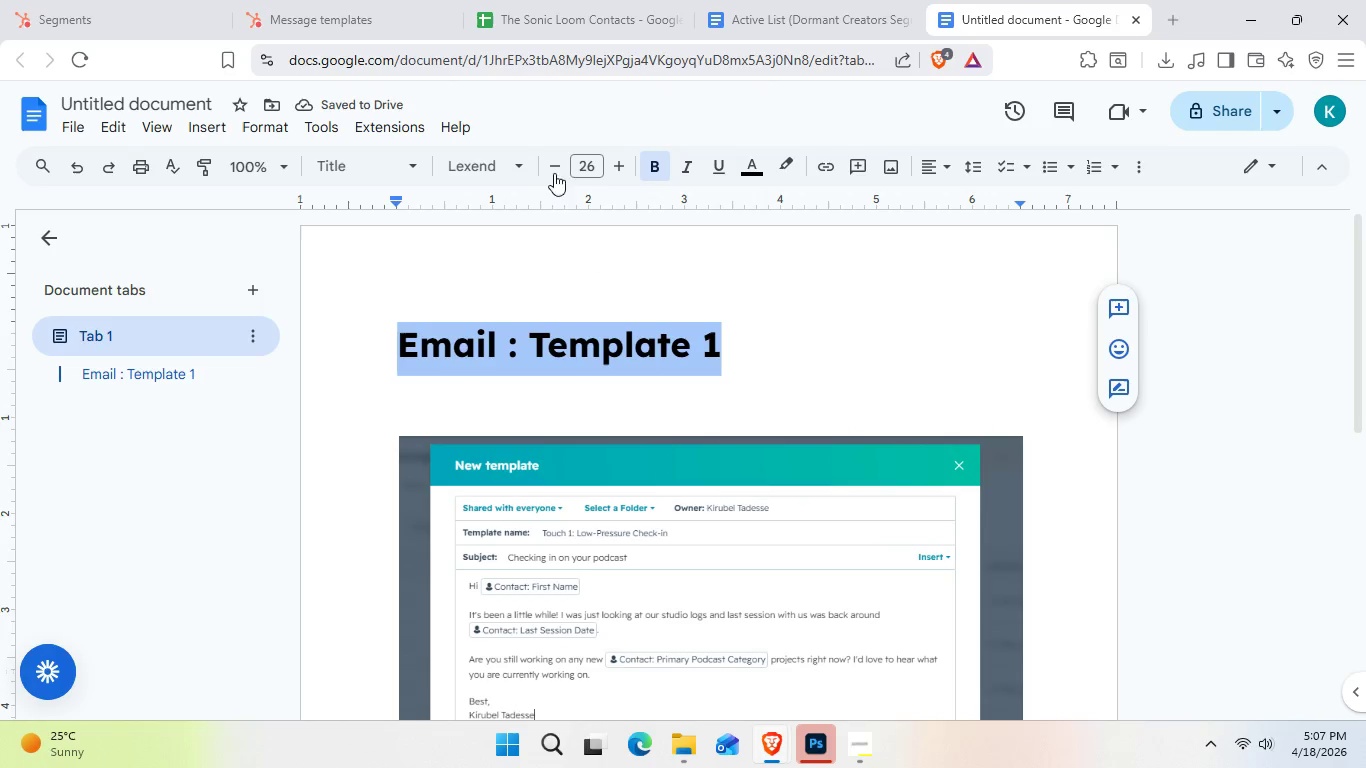 
left_click([759, 174])
 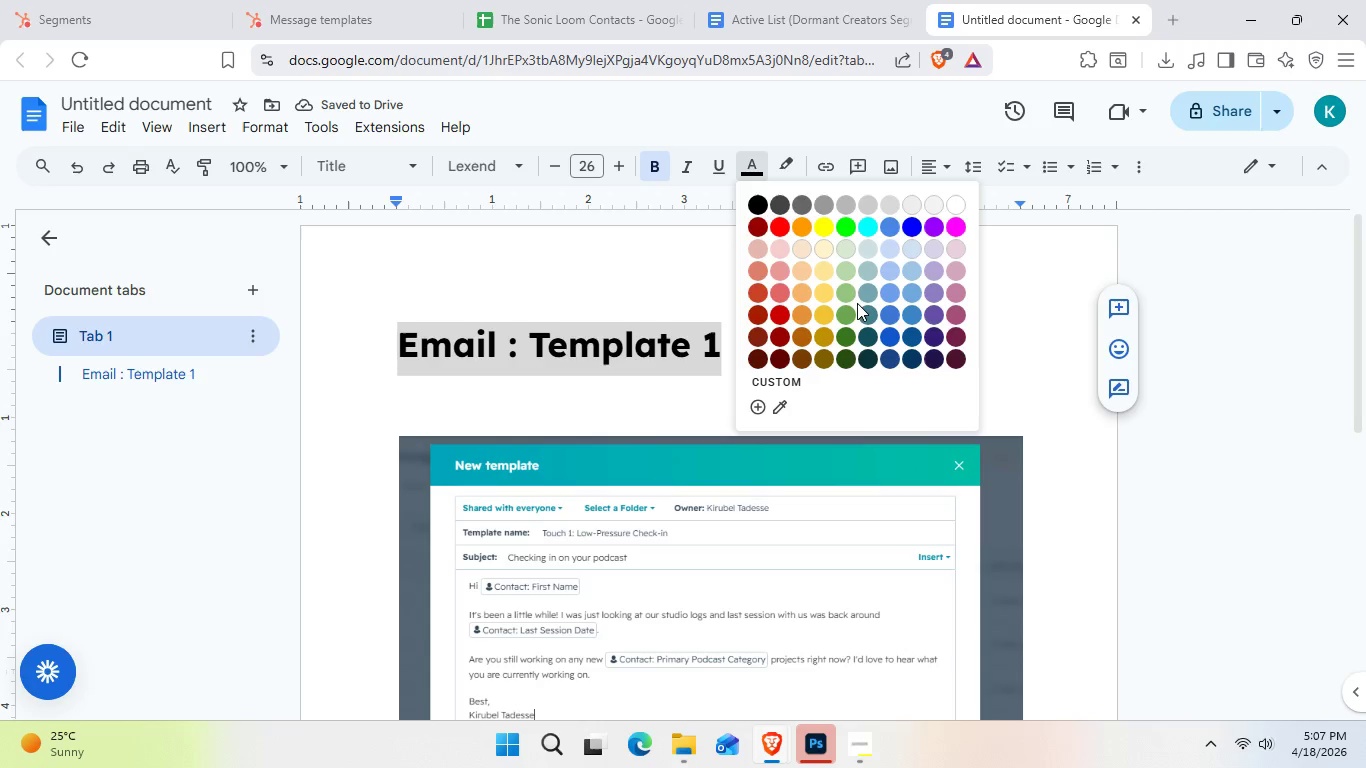 
left_click([850, 281])
 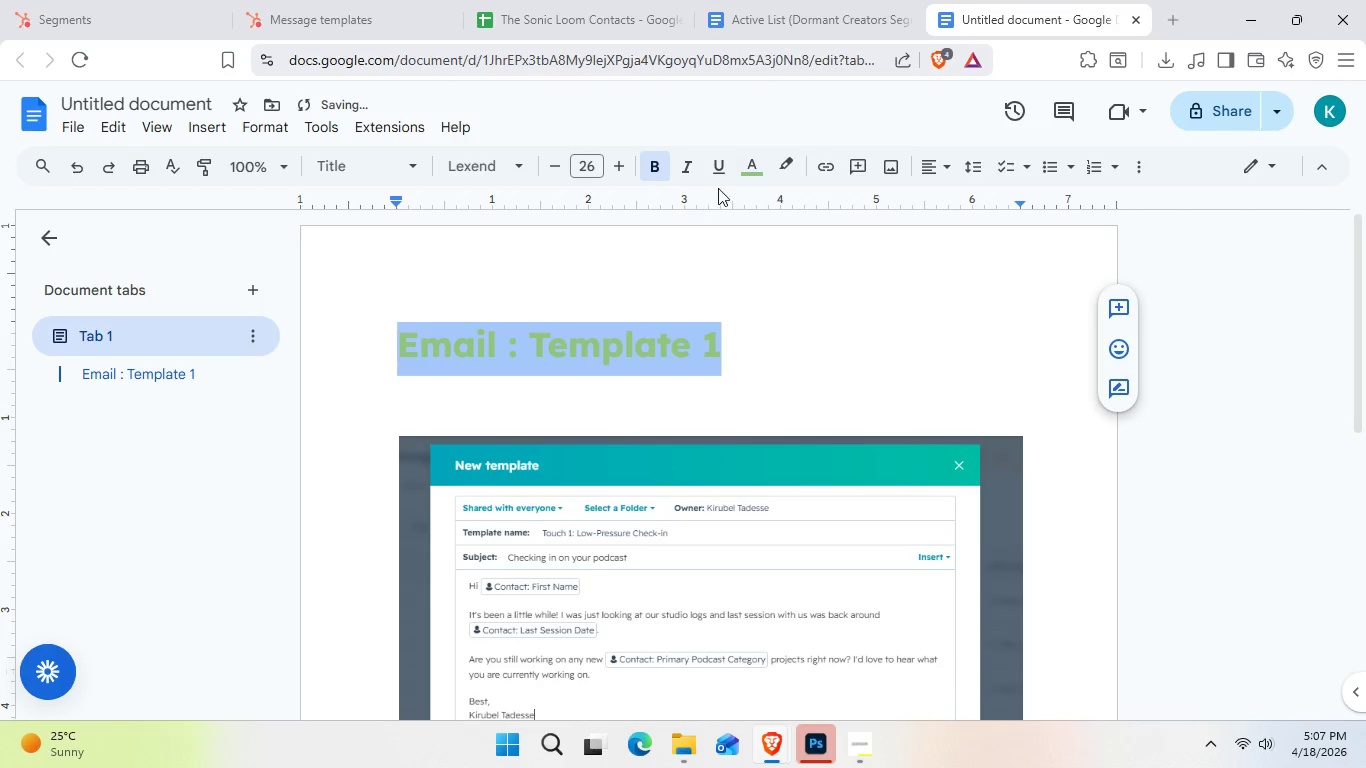 
left_click([756, 162])
 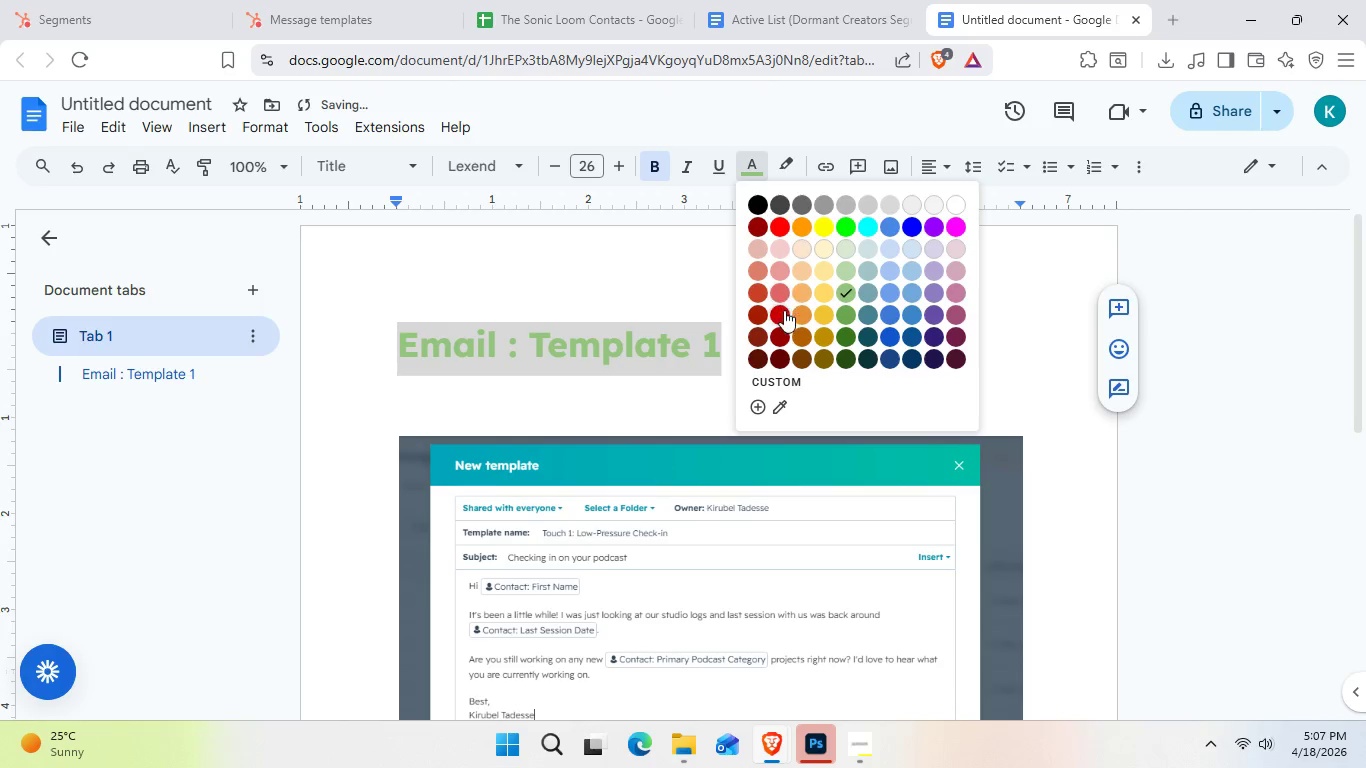 
left_click([784, 314])
 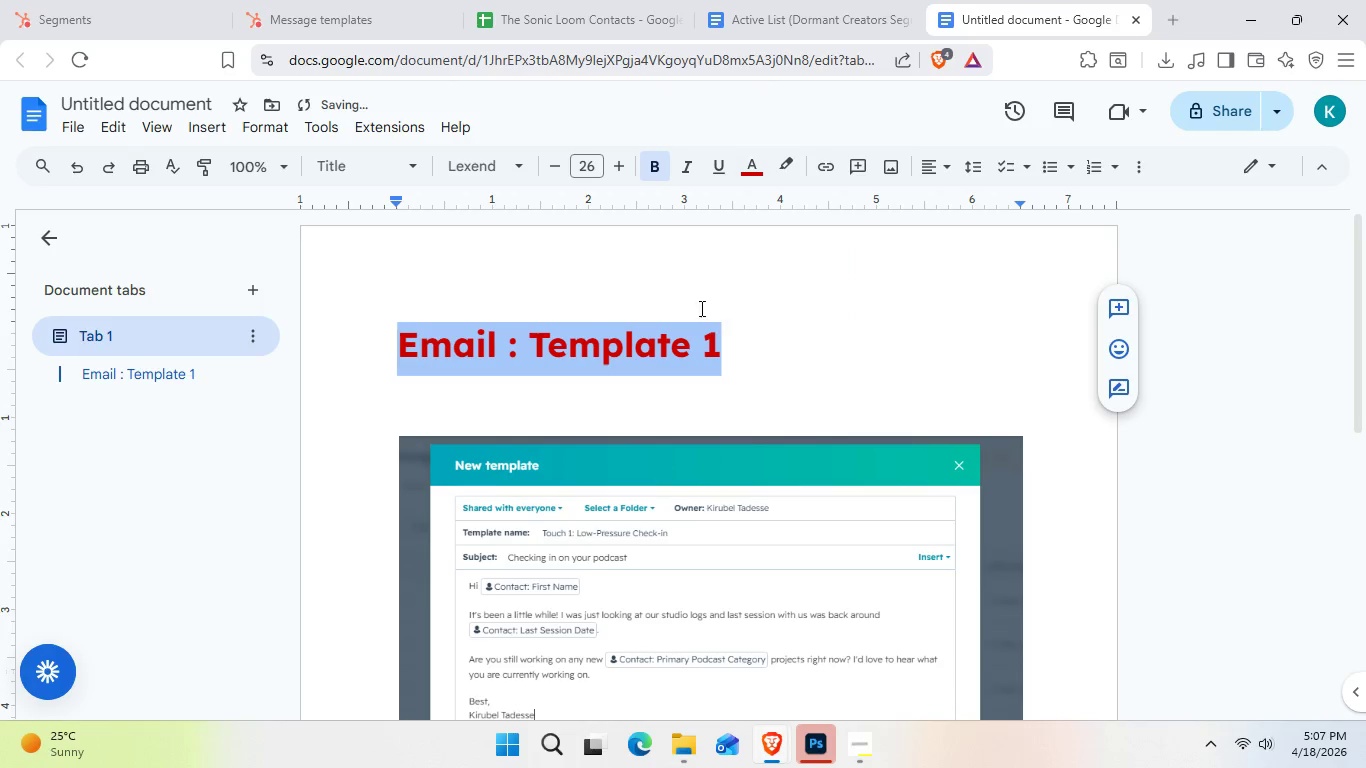 
left_click([692, 289])
 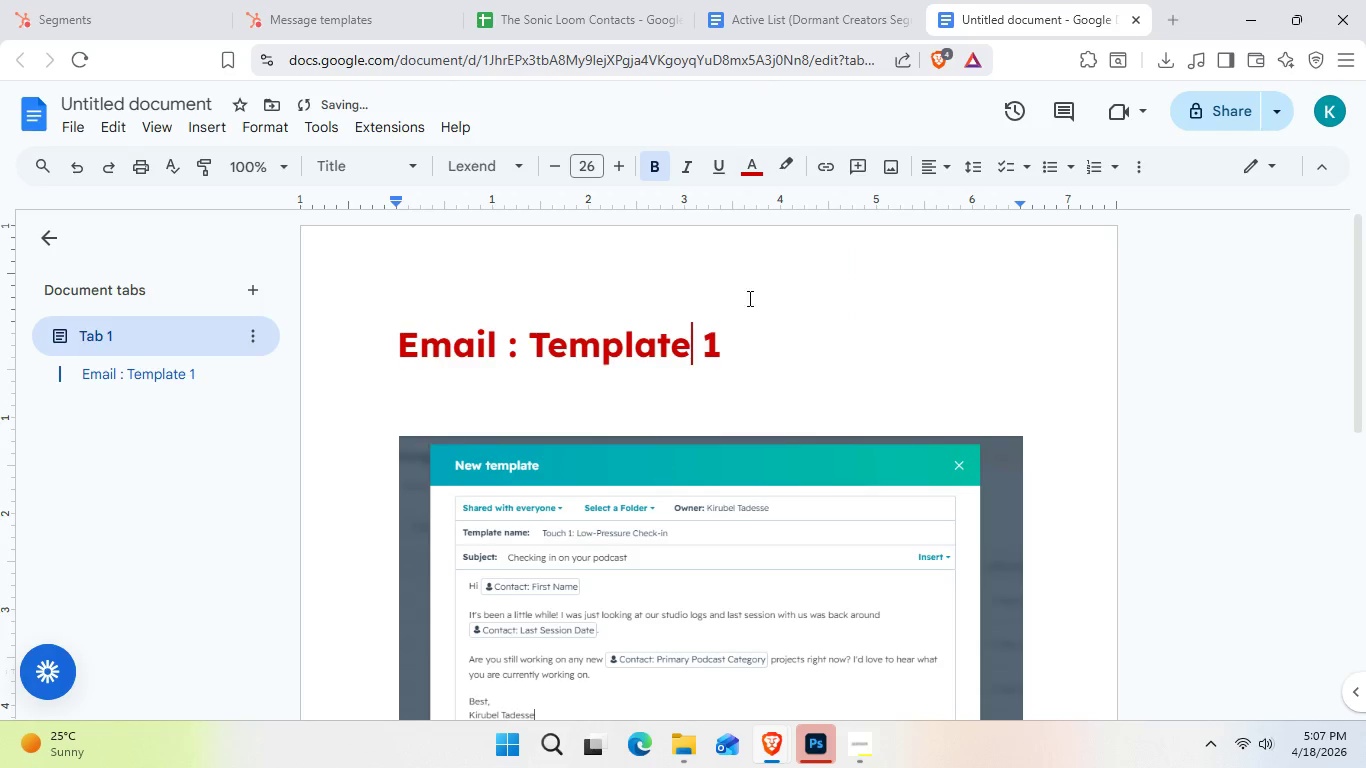 
scroll: coordinate [714, 398], scroll_direction: down, amount: 4.0
 